 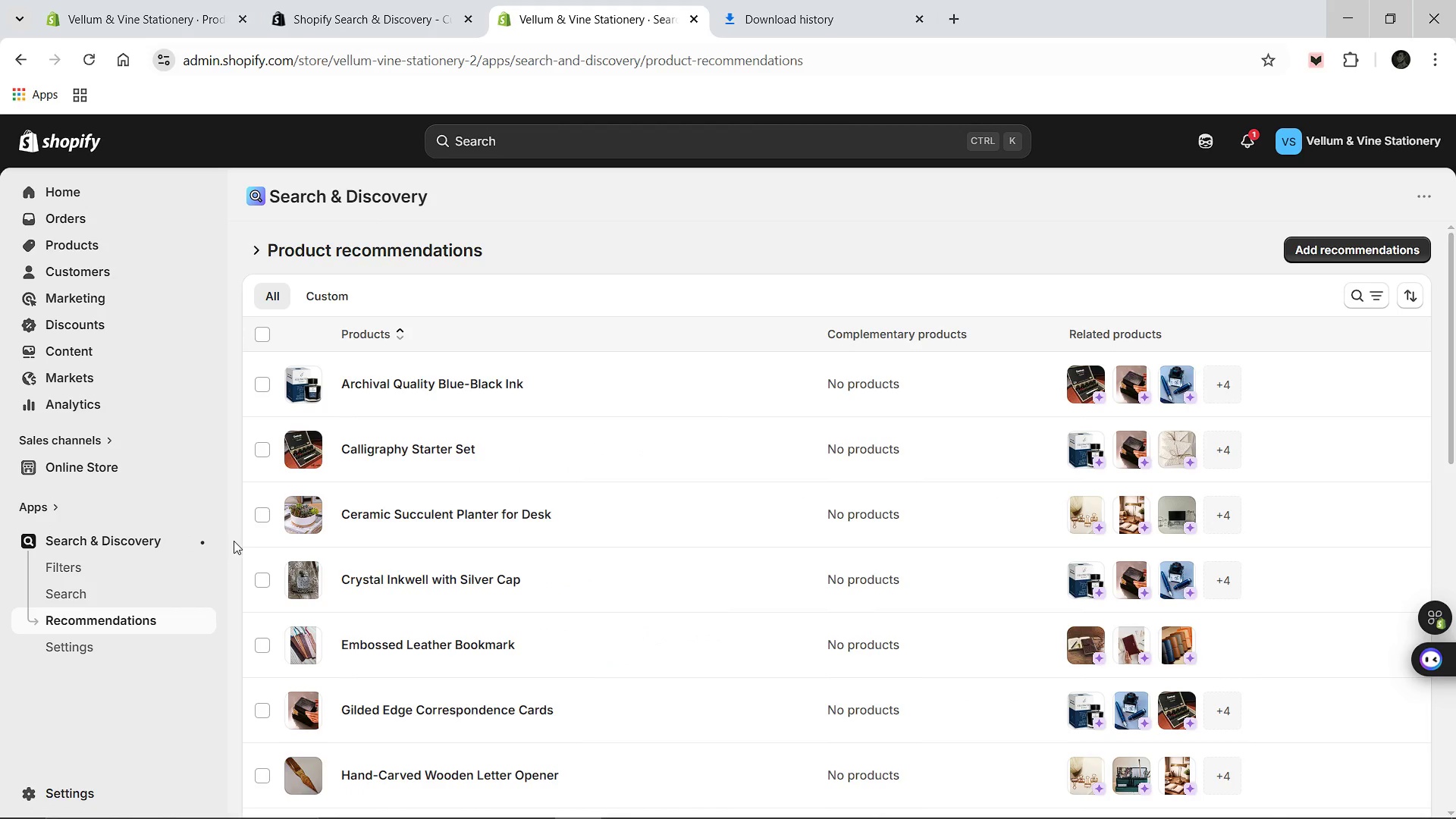 
scroll: coordinate [392, 466], scroll_direction: down, amount: 7.0
 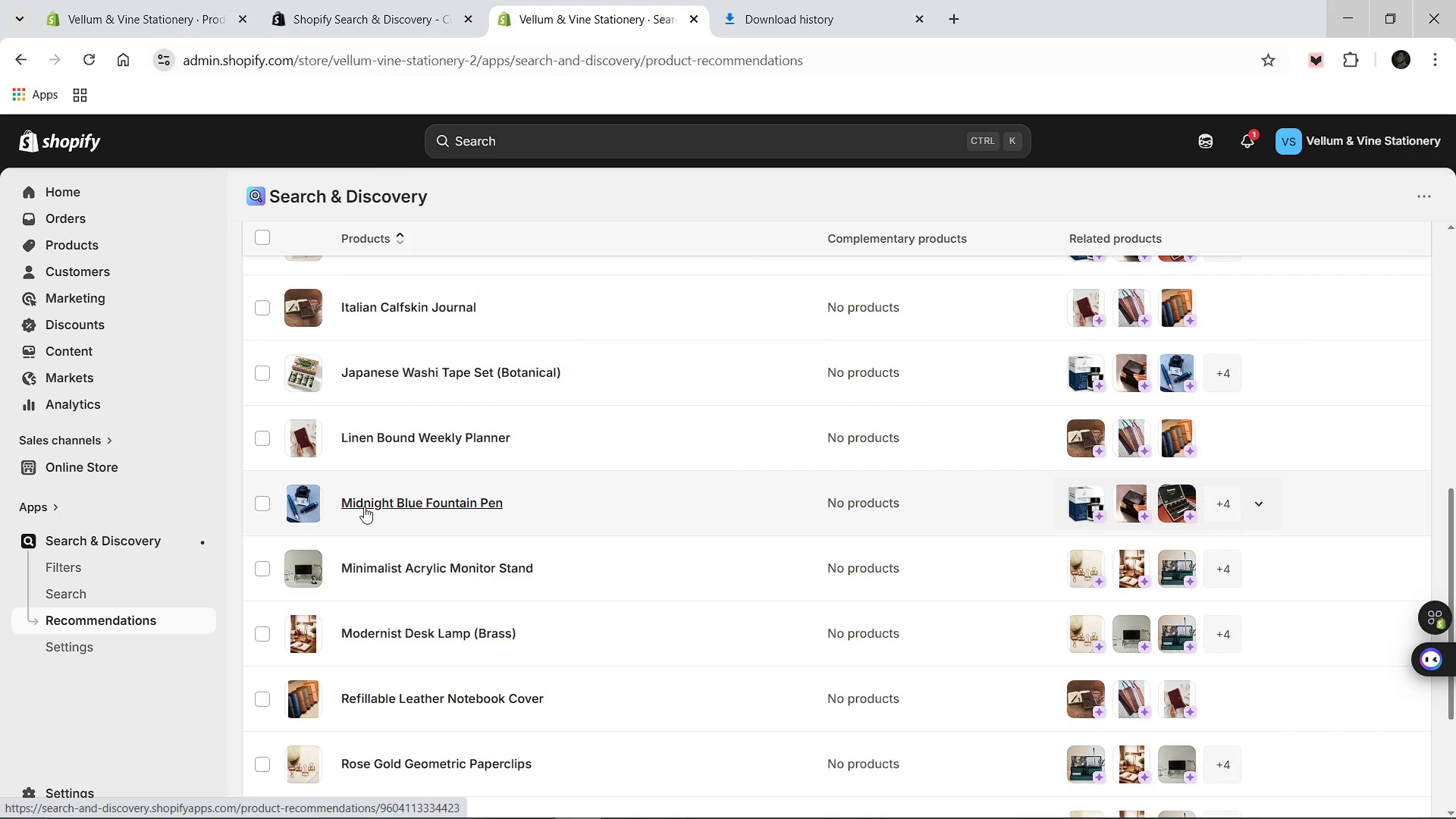 
left_click([364, 507])
 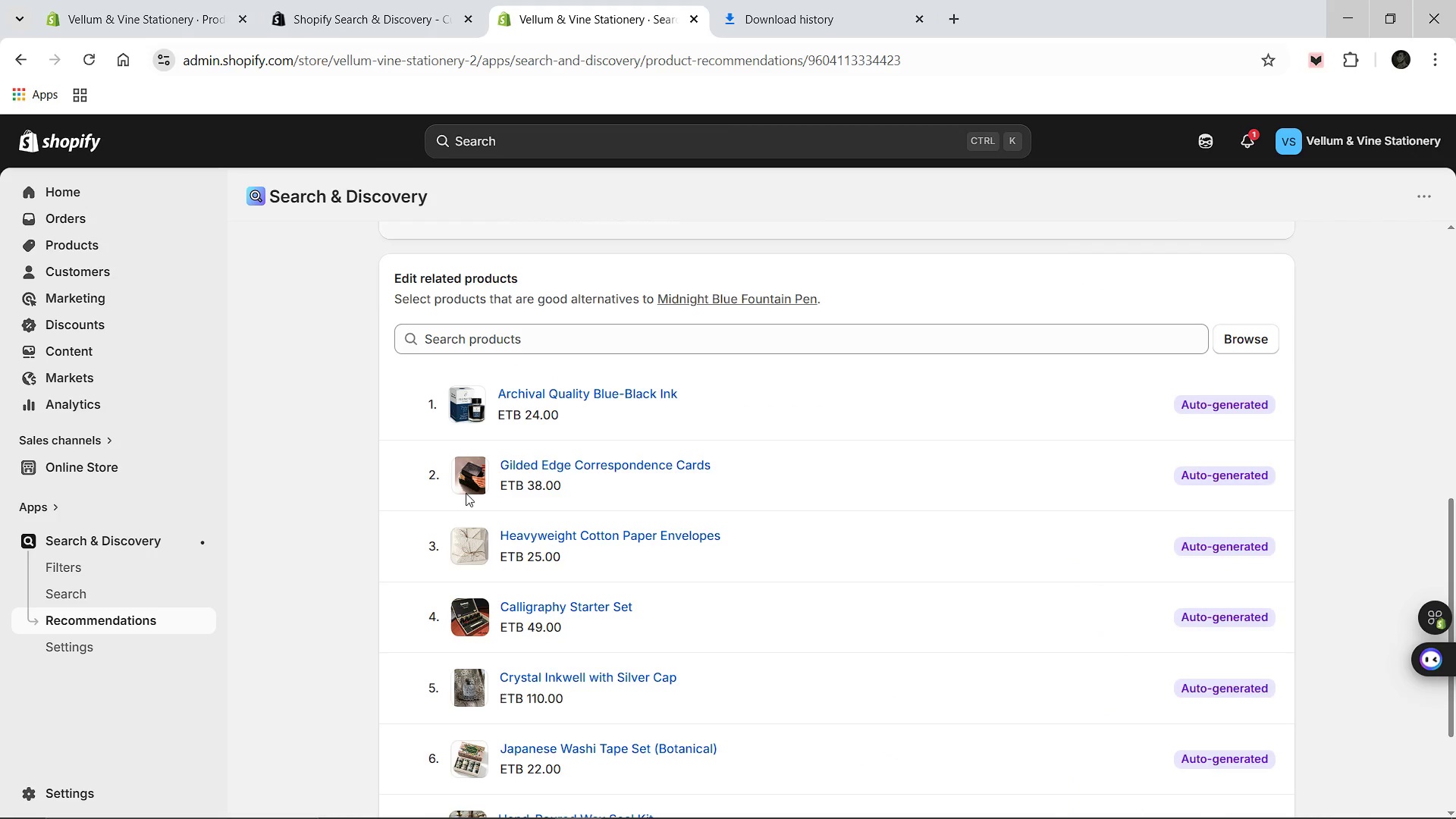 
scroll: coordinate [566, 458], scroll_direction: up, amount: 6.0
 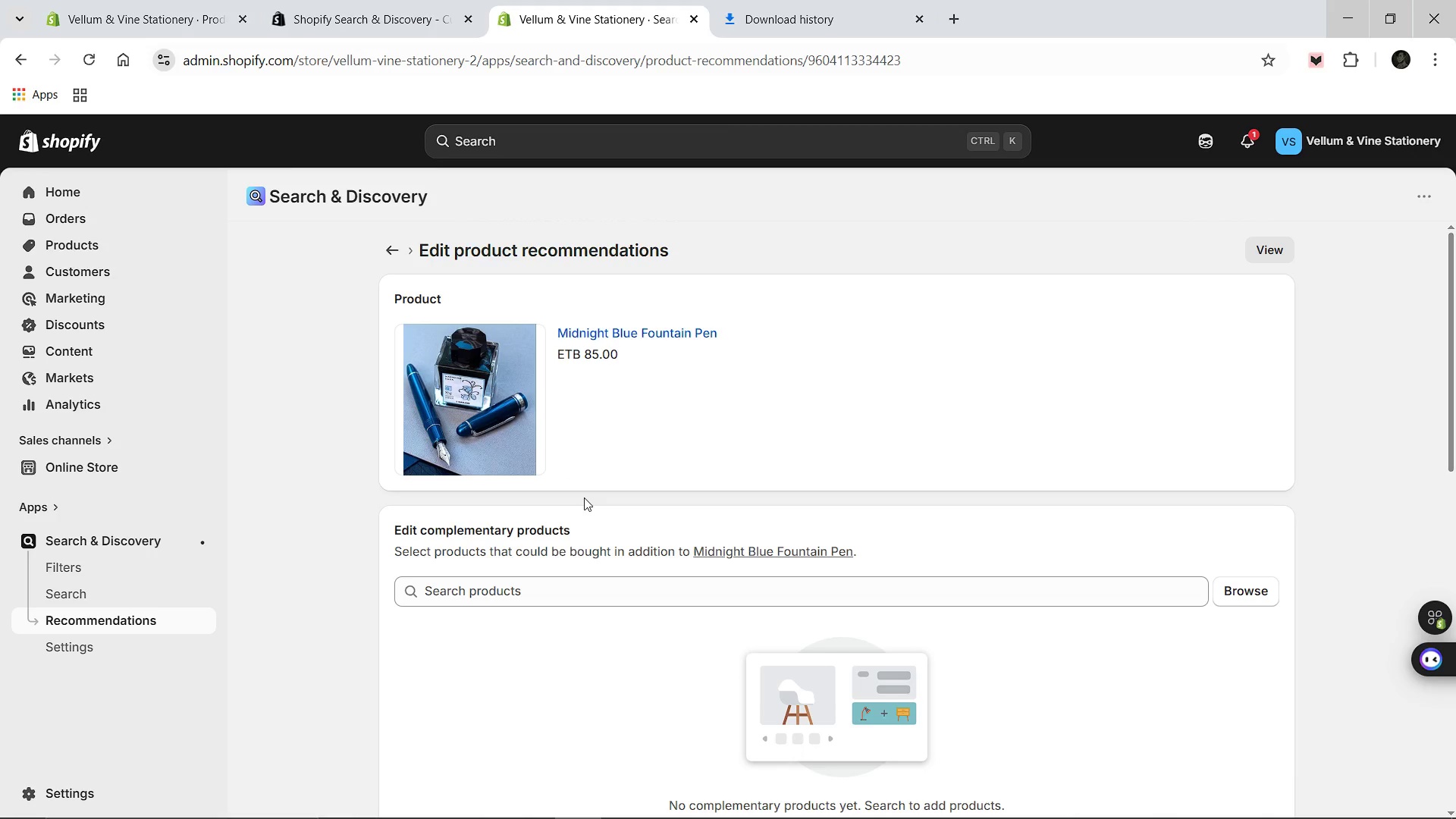 
wait(5.28)
 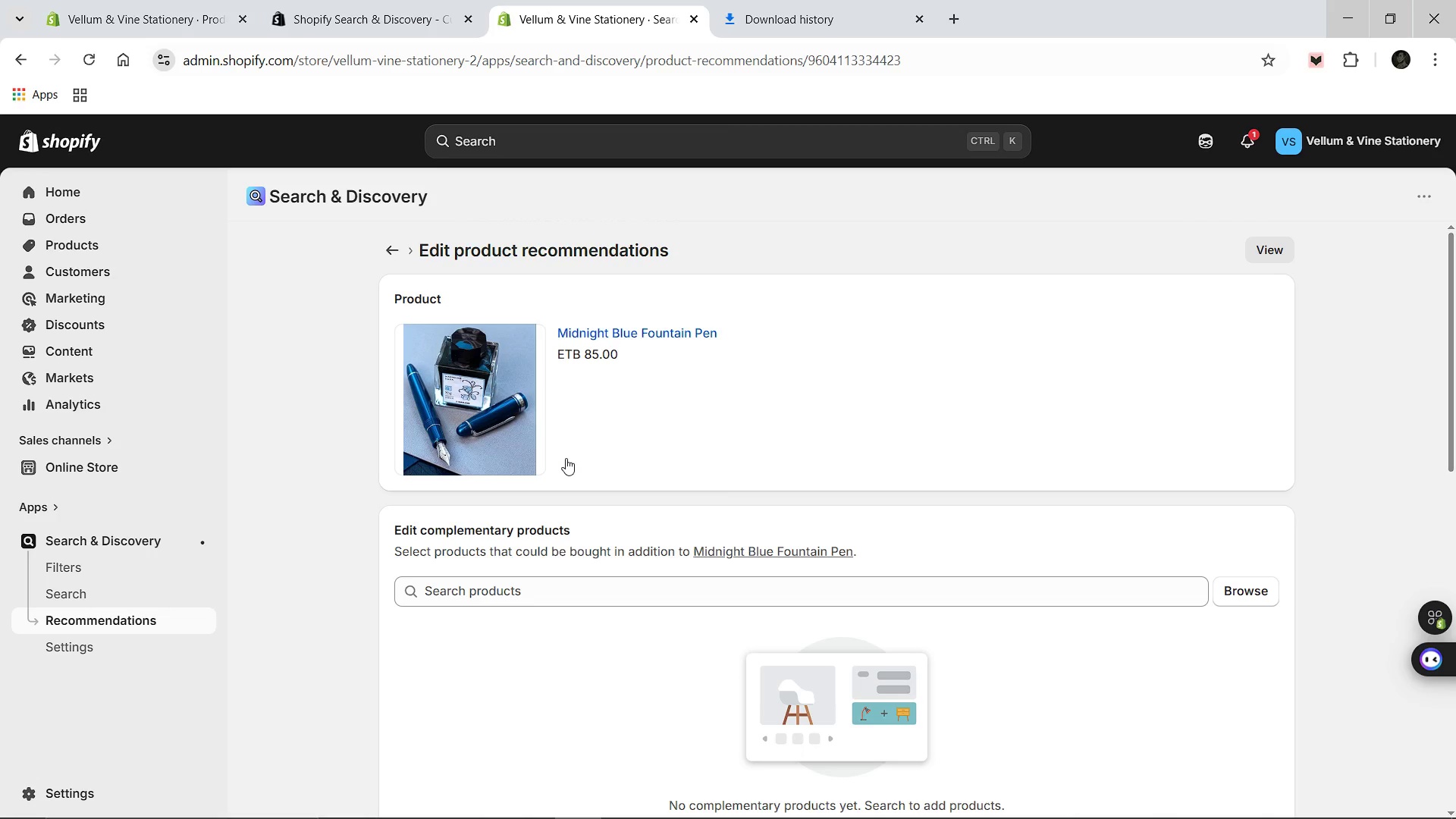 
left_click([520, 581])
 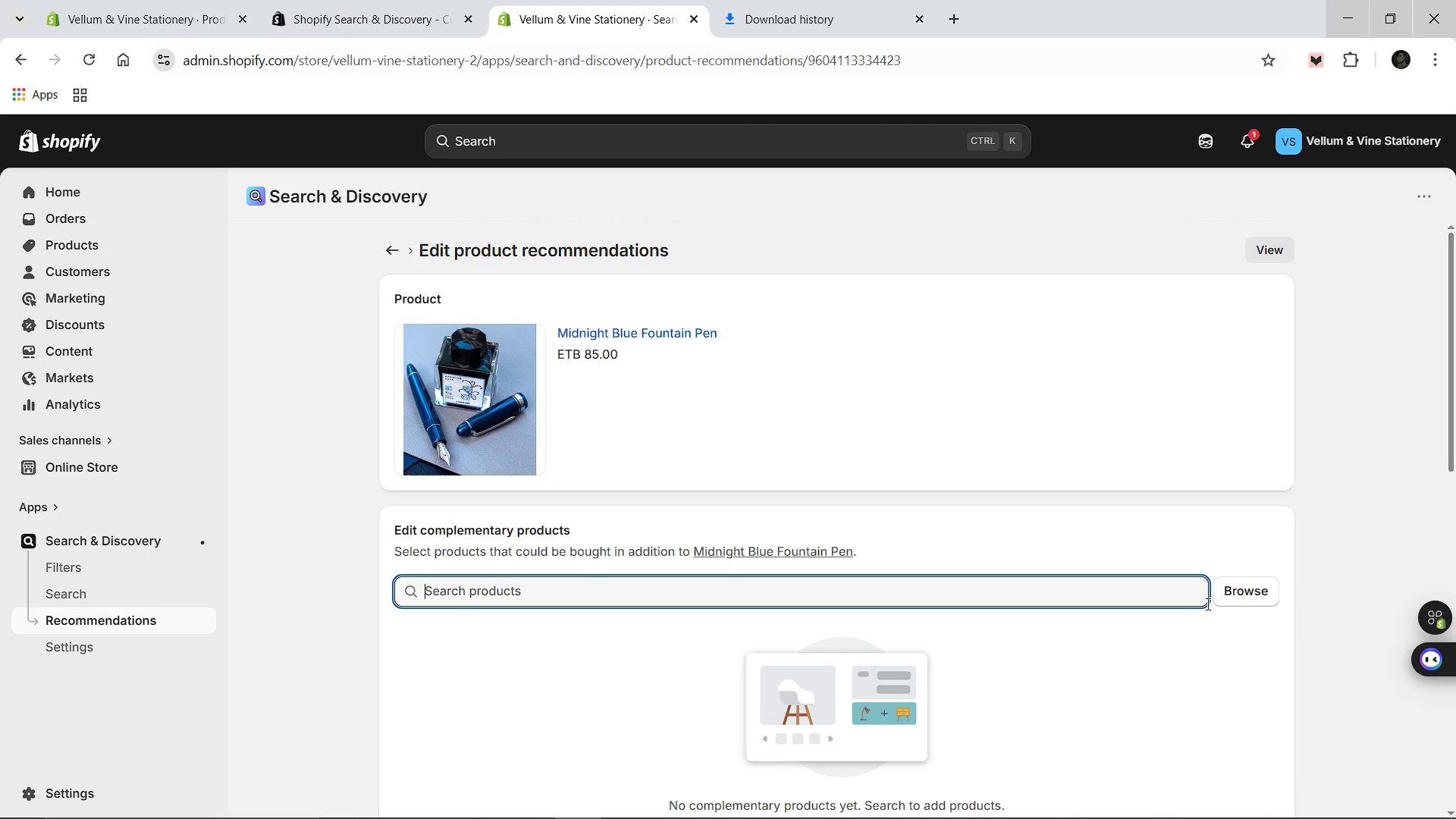 
left_click([1228, 601])
 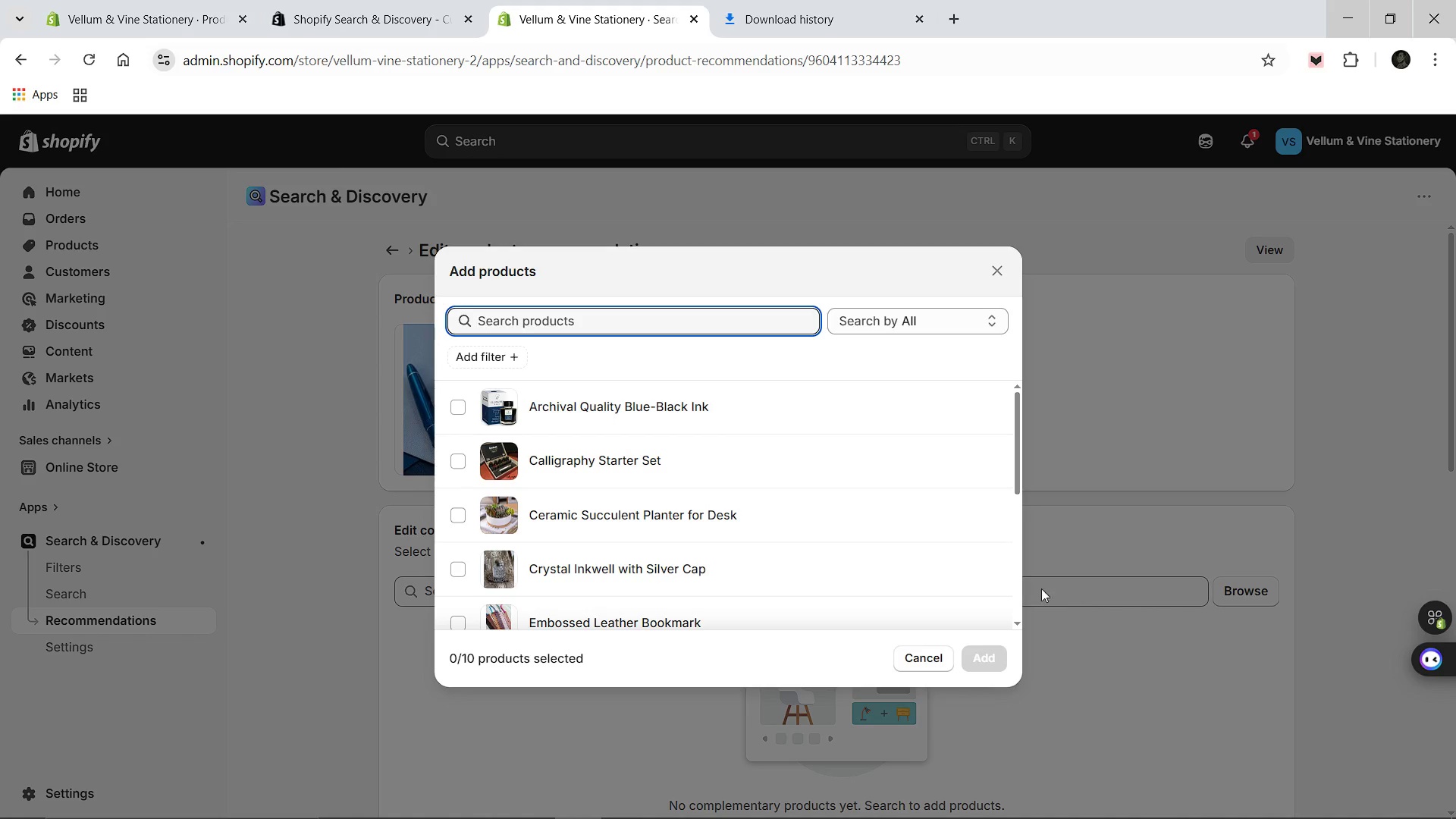 
scroll: coordinate [623, 517], scroll_direction: up, amount: 1.0
 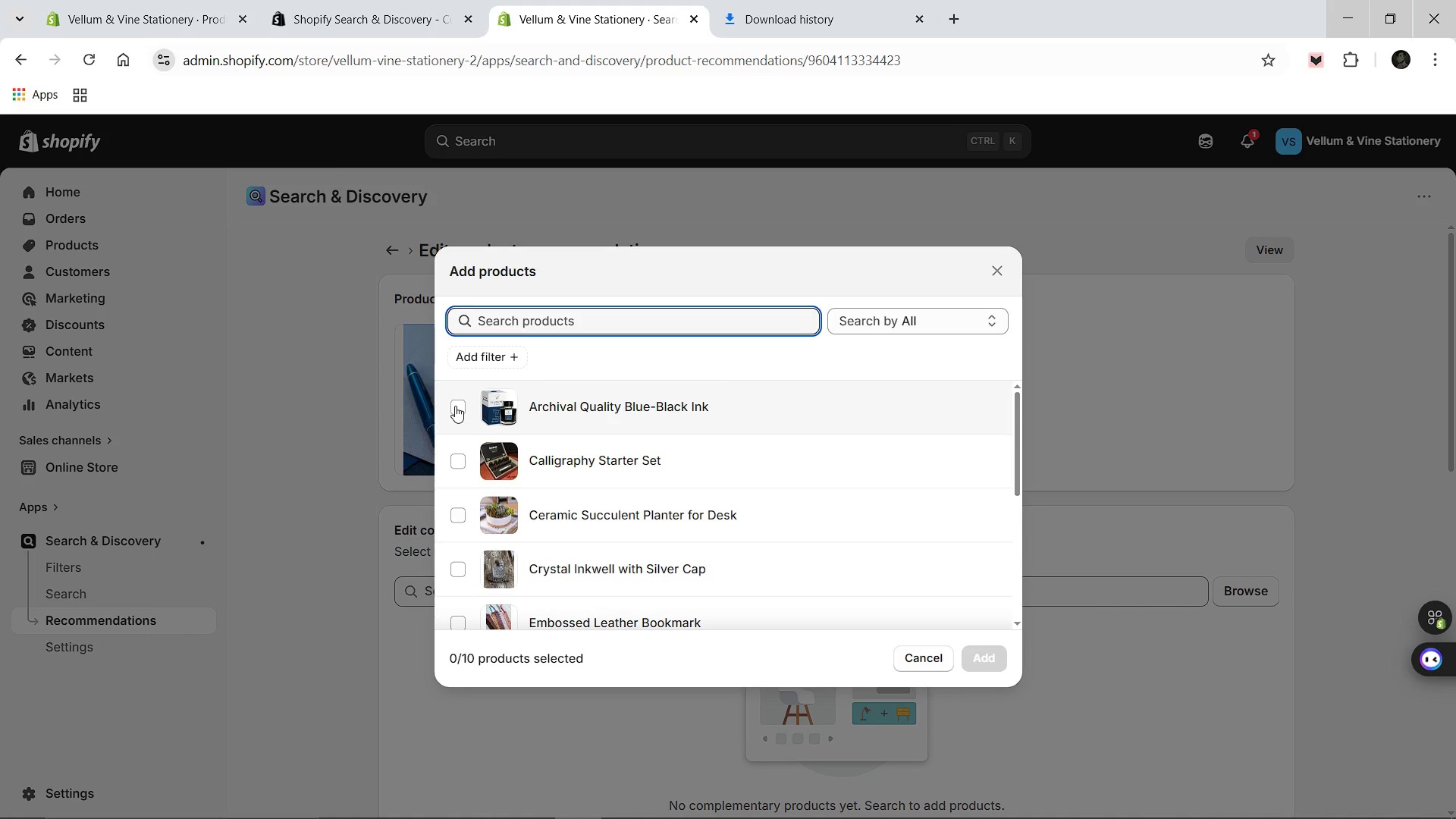 
left_click([455, 406])
 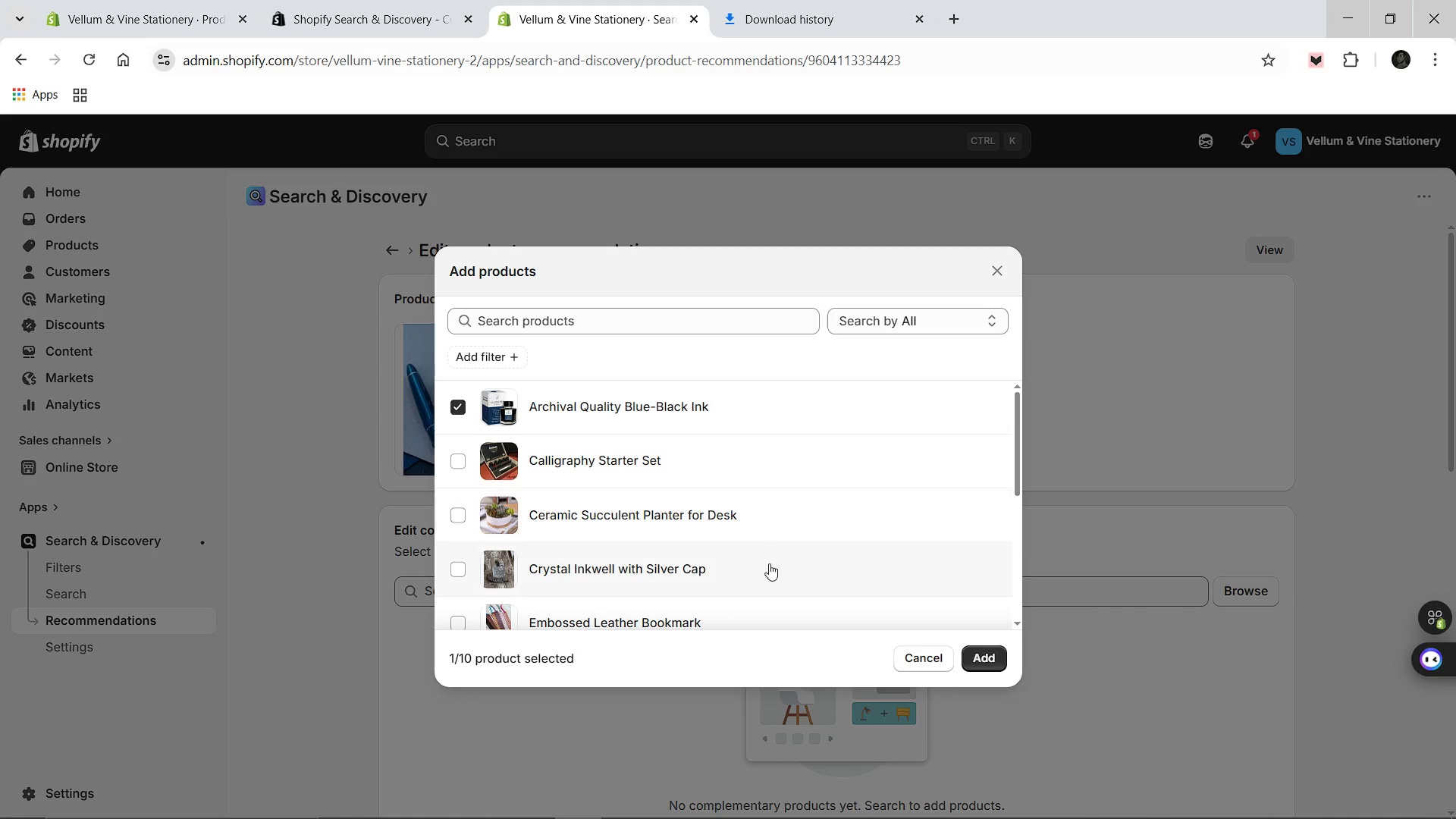 
wait(6.22)
 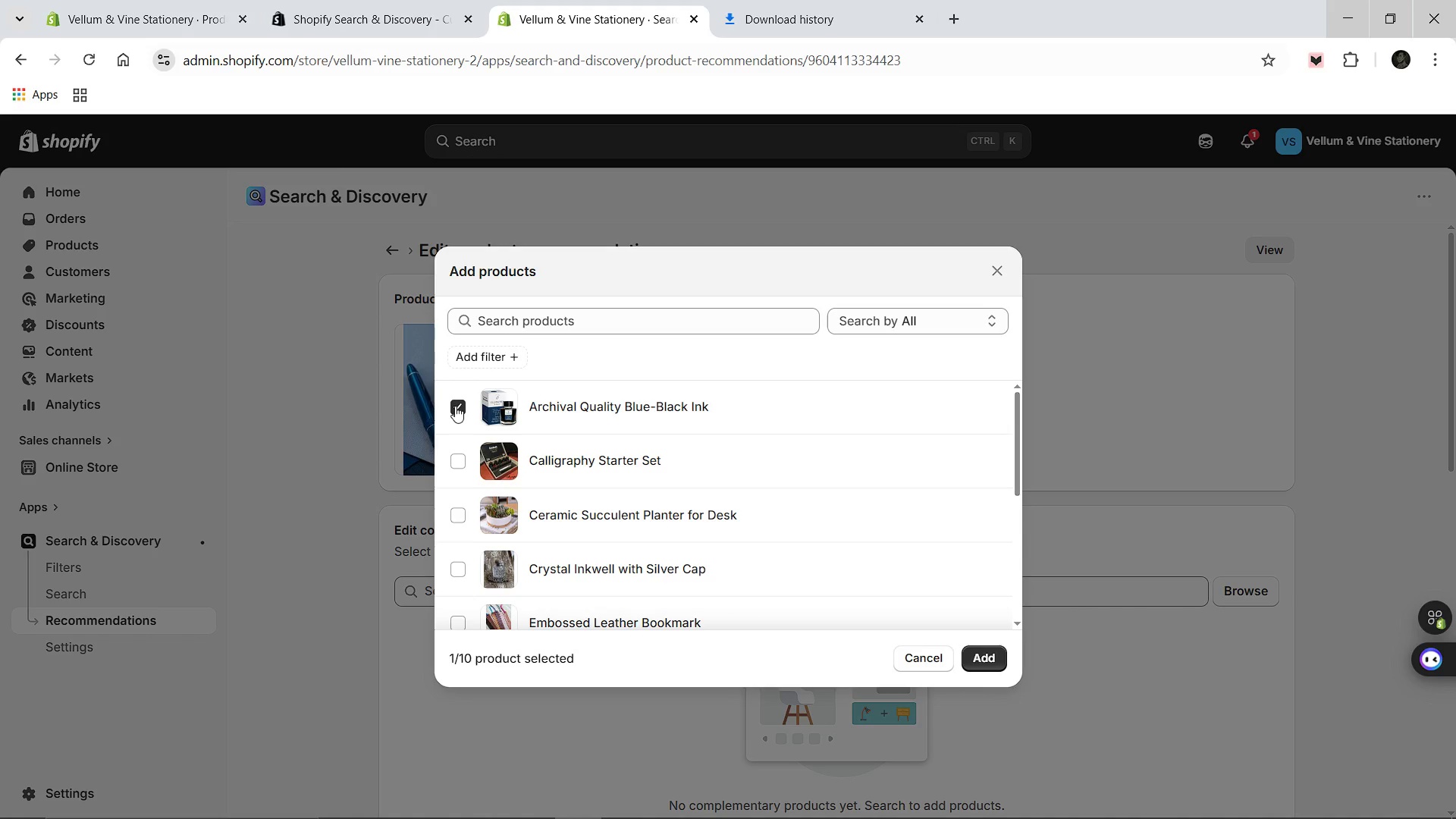 
left_click([993, 651])
 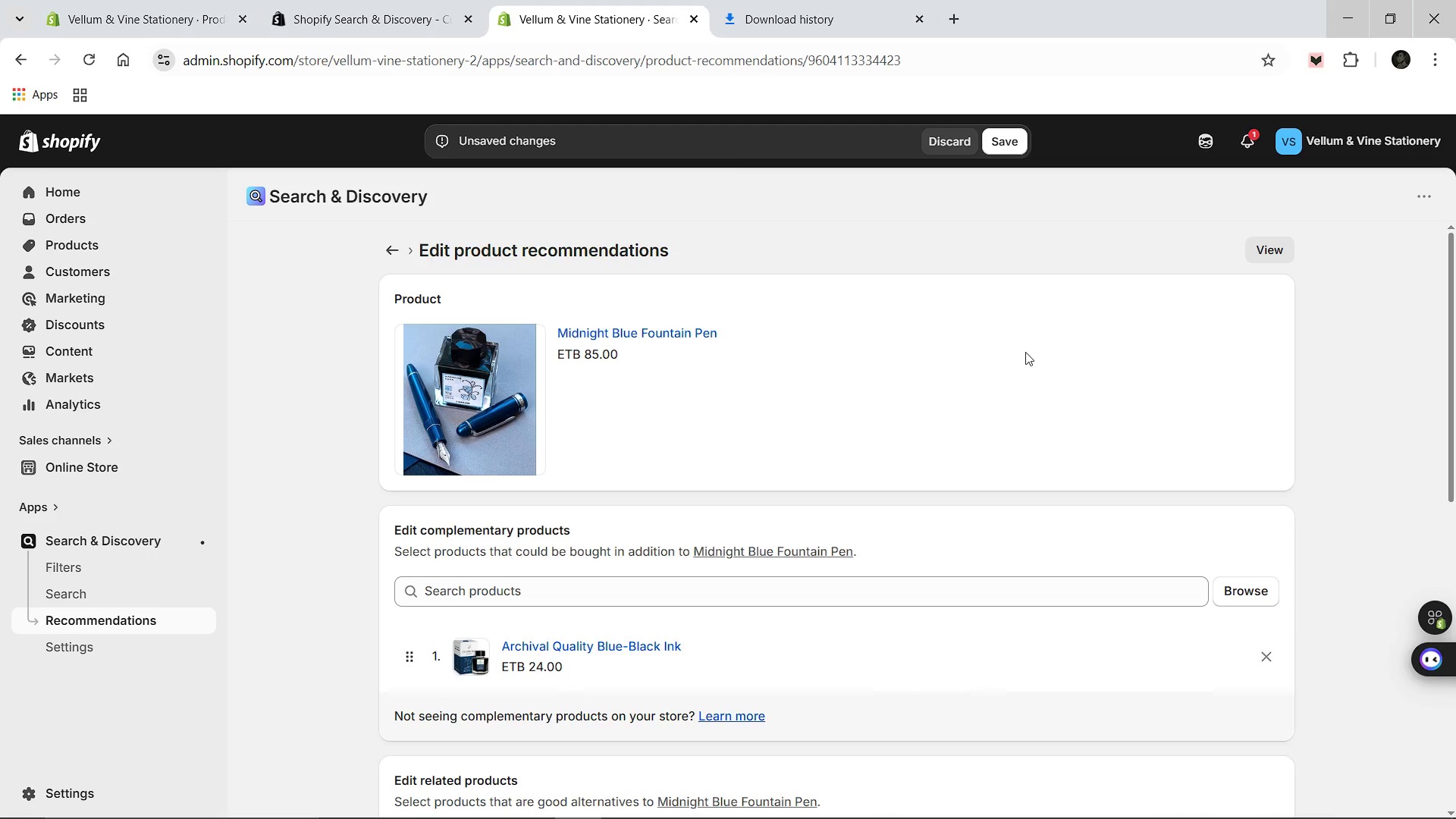 
wait(6.17)
 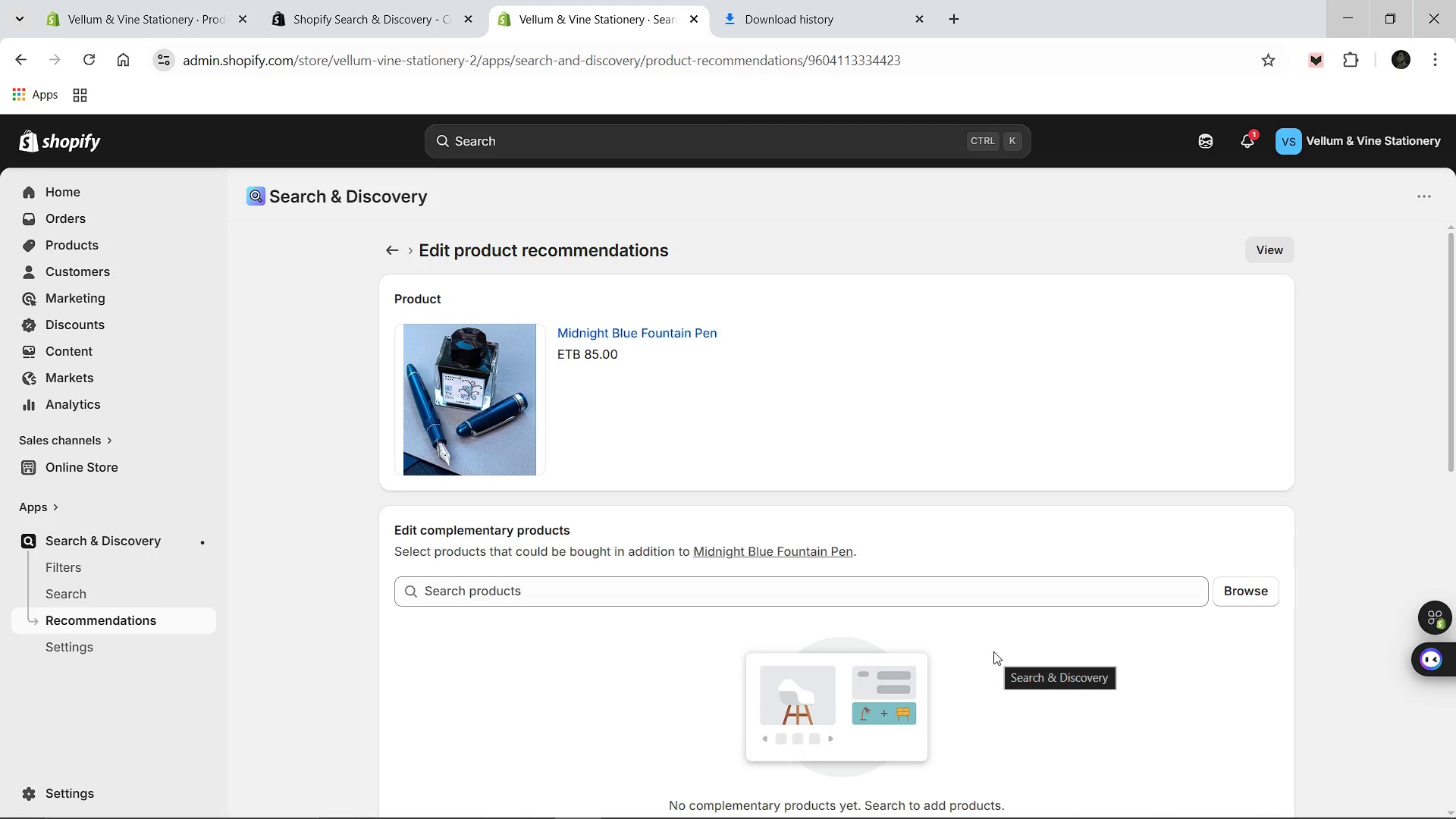 
left_click([1006, 146])
 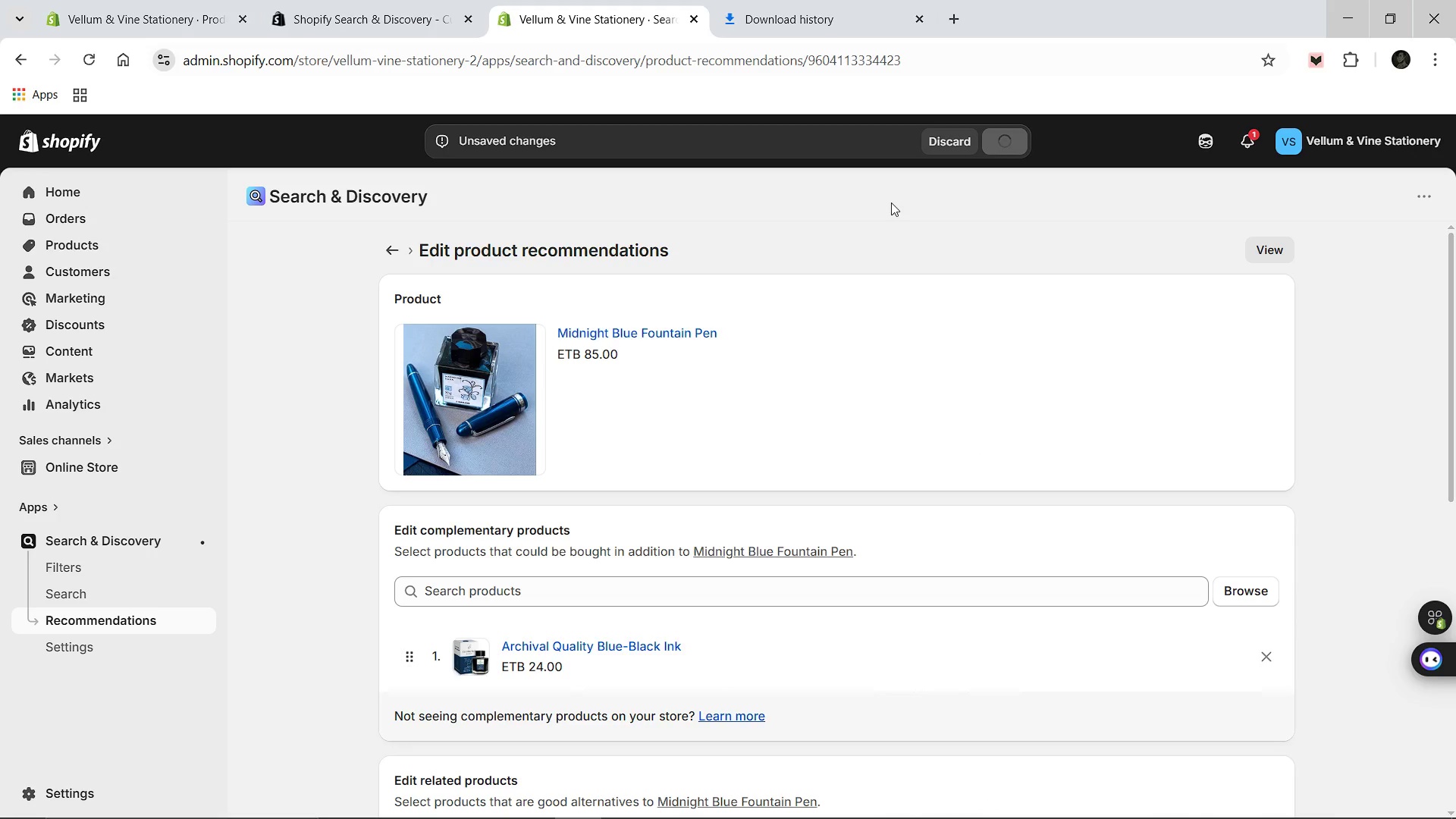 
mouse_move([871, 211])
 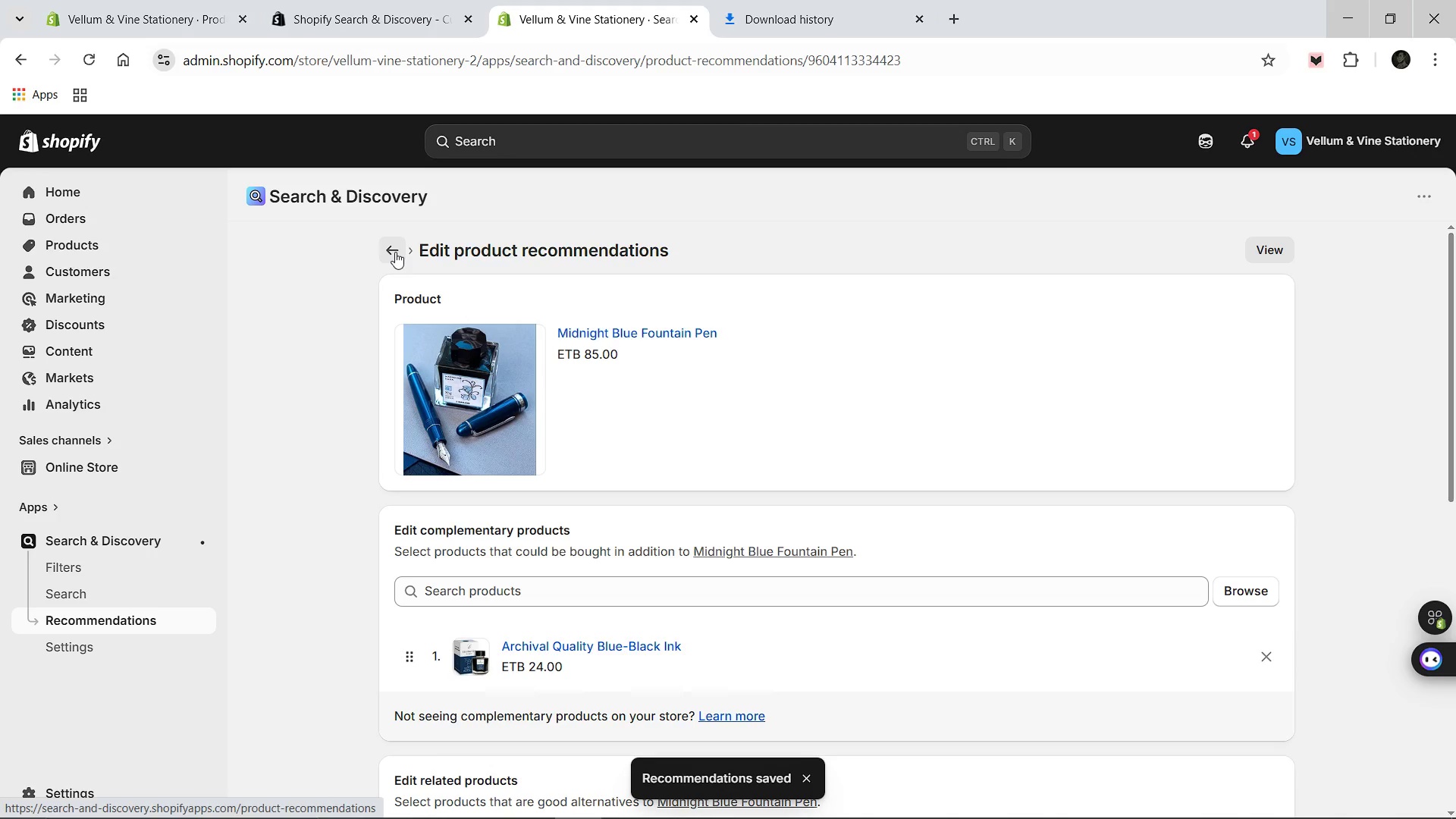 
left_click([395, 252])
 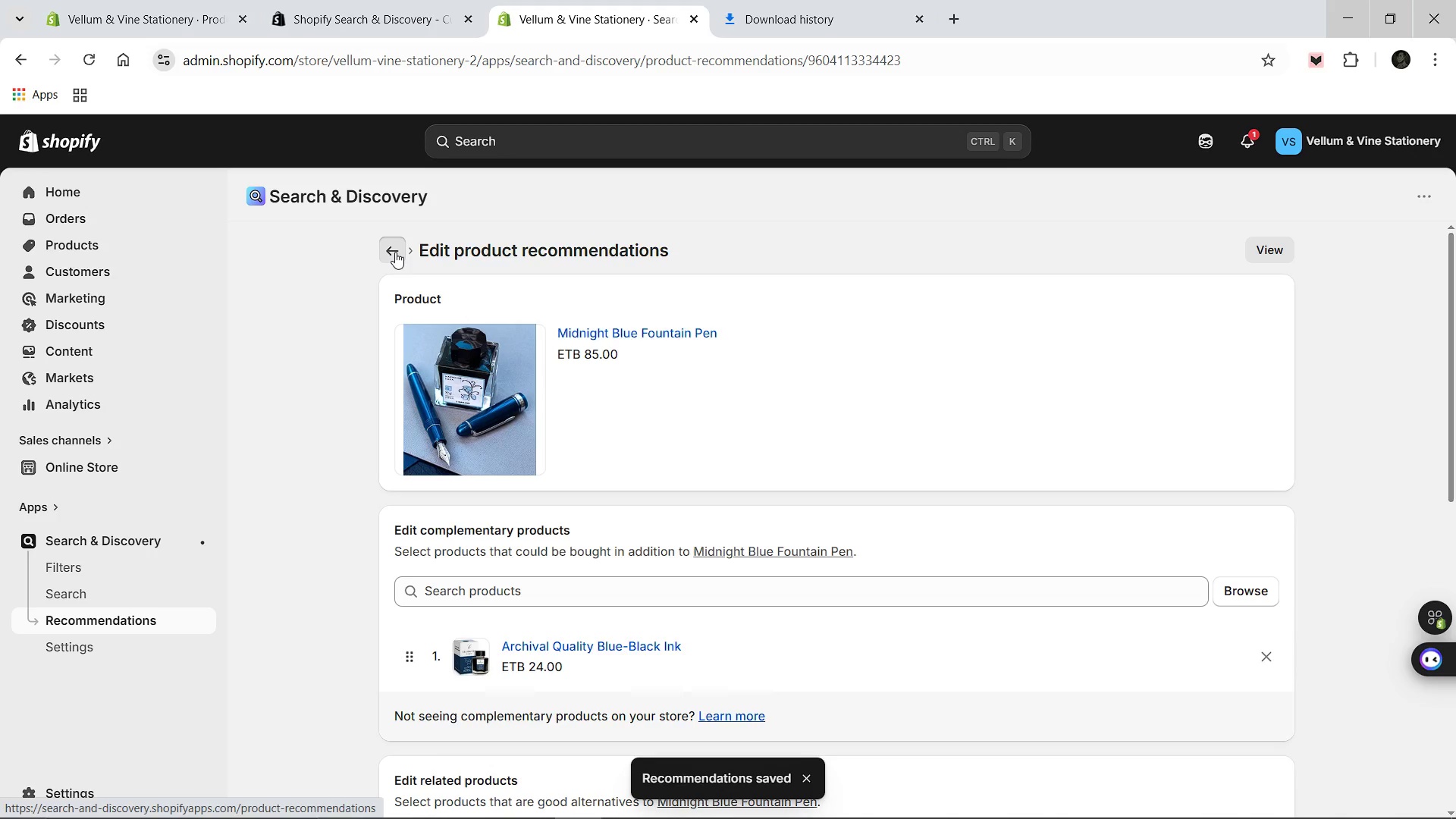 
mouse_move([563, 380])
 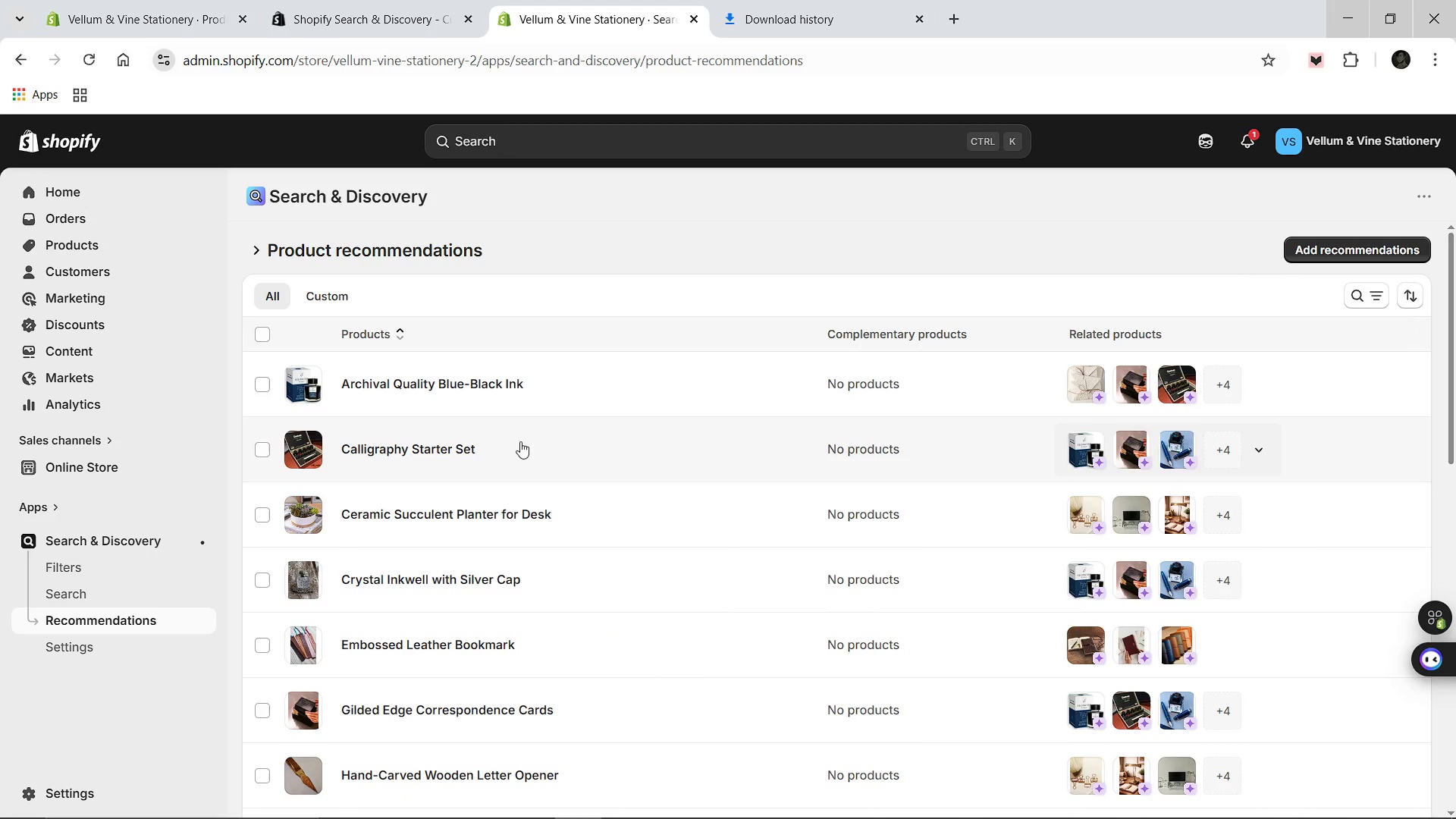 
wait(7.63)
 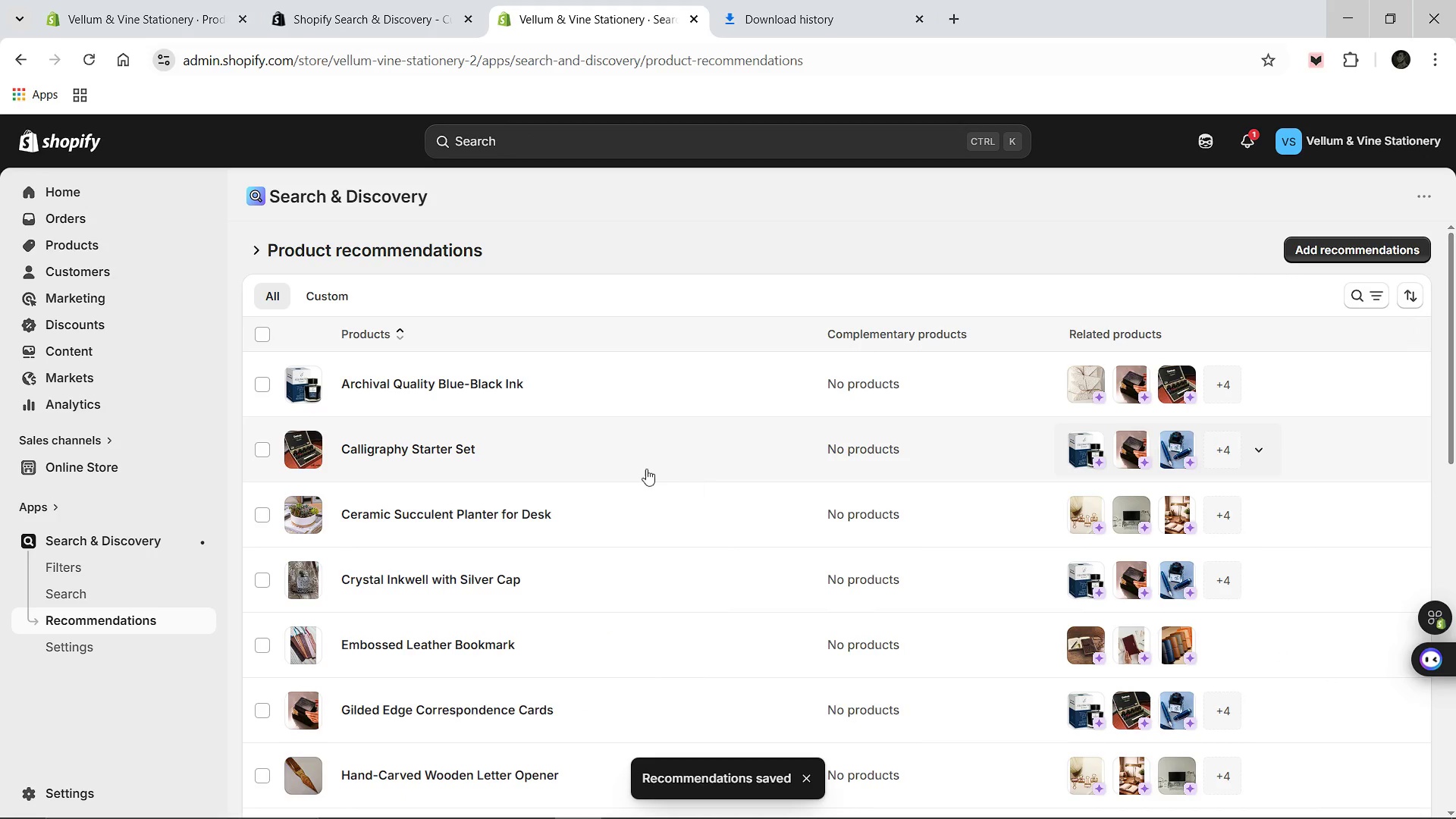 
scroll: coordinate [520, 441], scroll_direction: down, amount: 4.0
 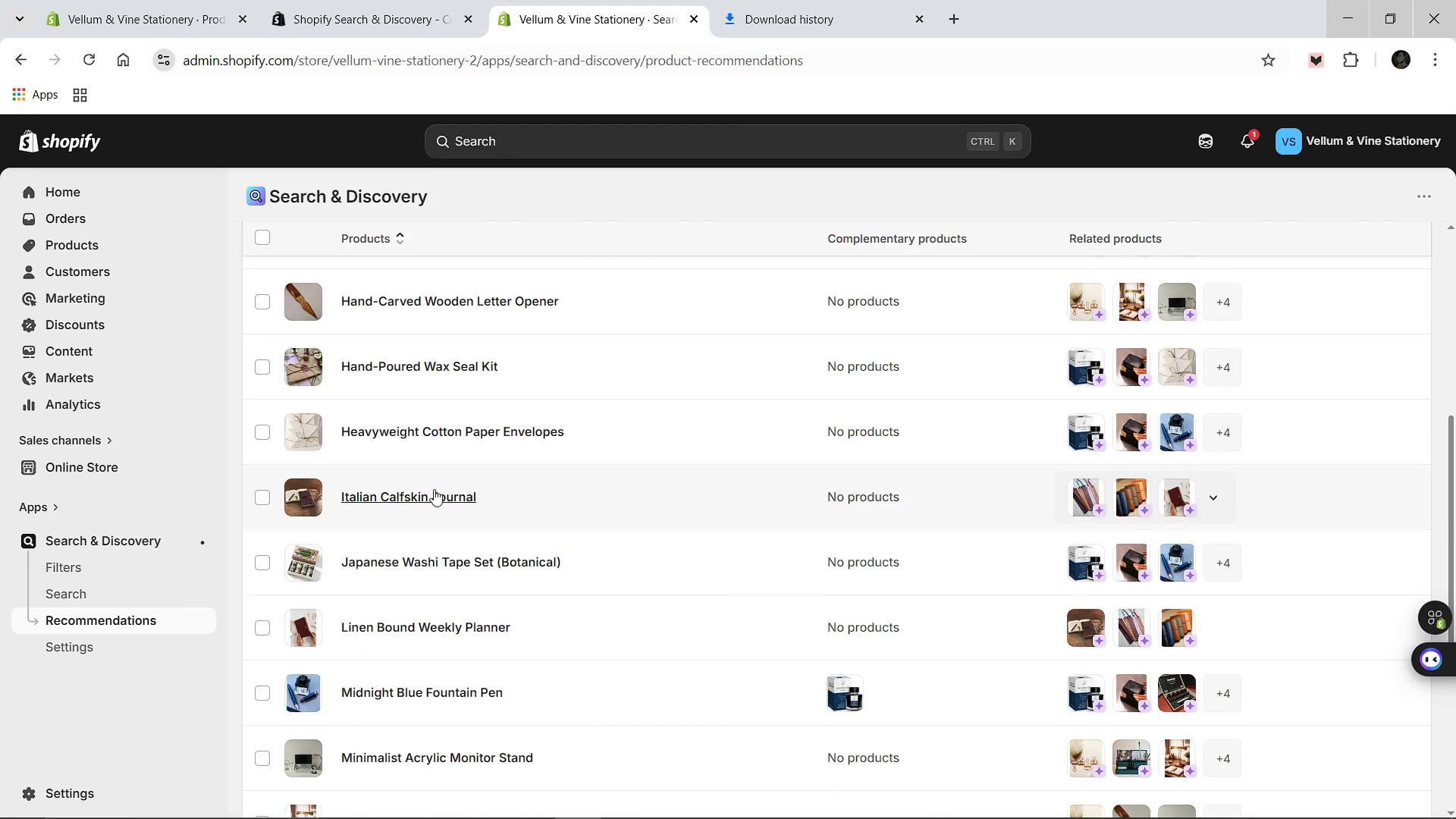 
left_click([432, 490])
 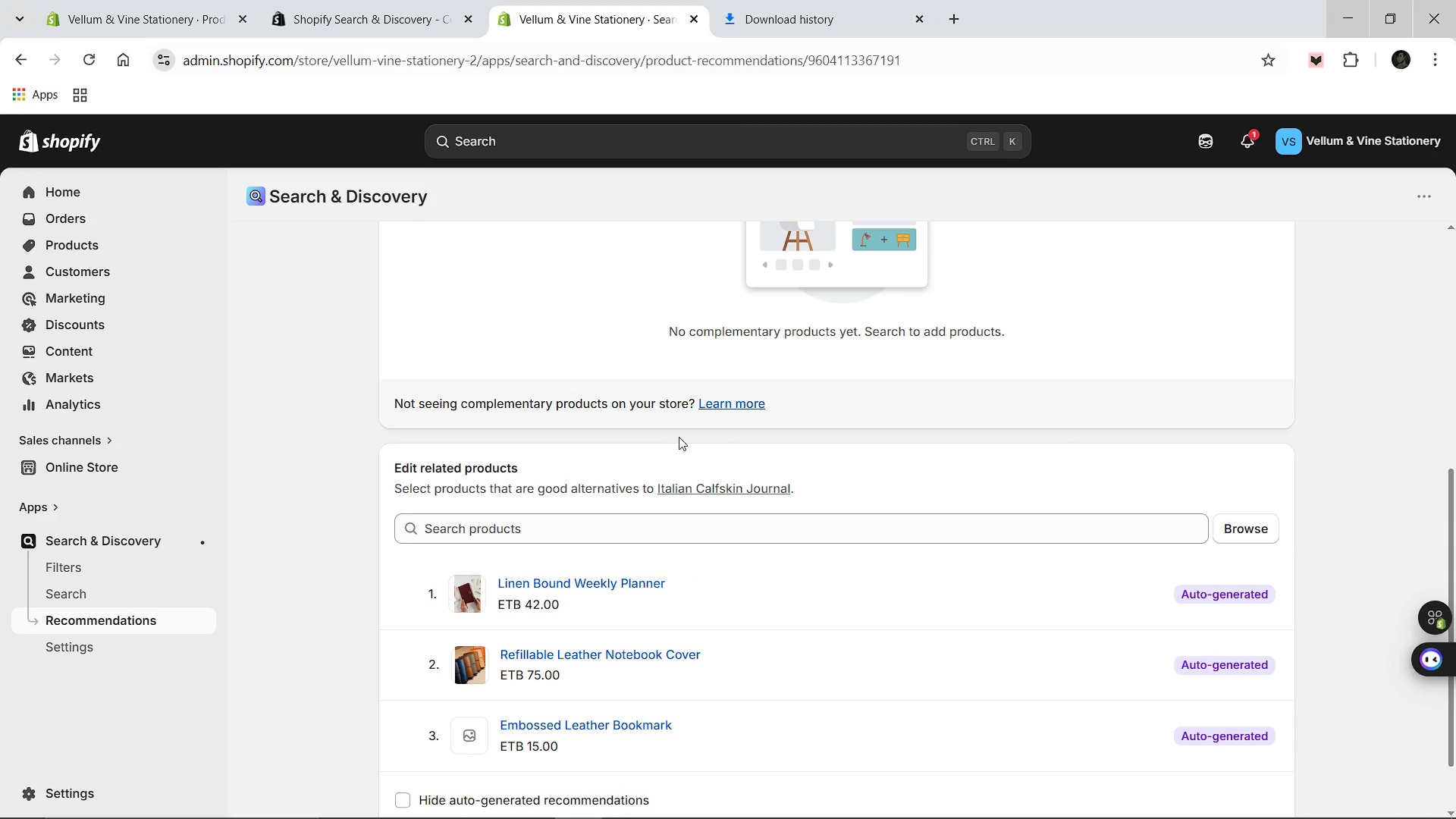 
wait(9.91)
 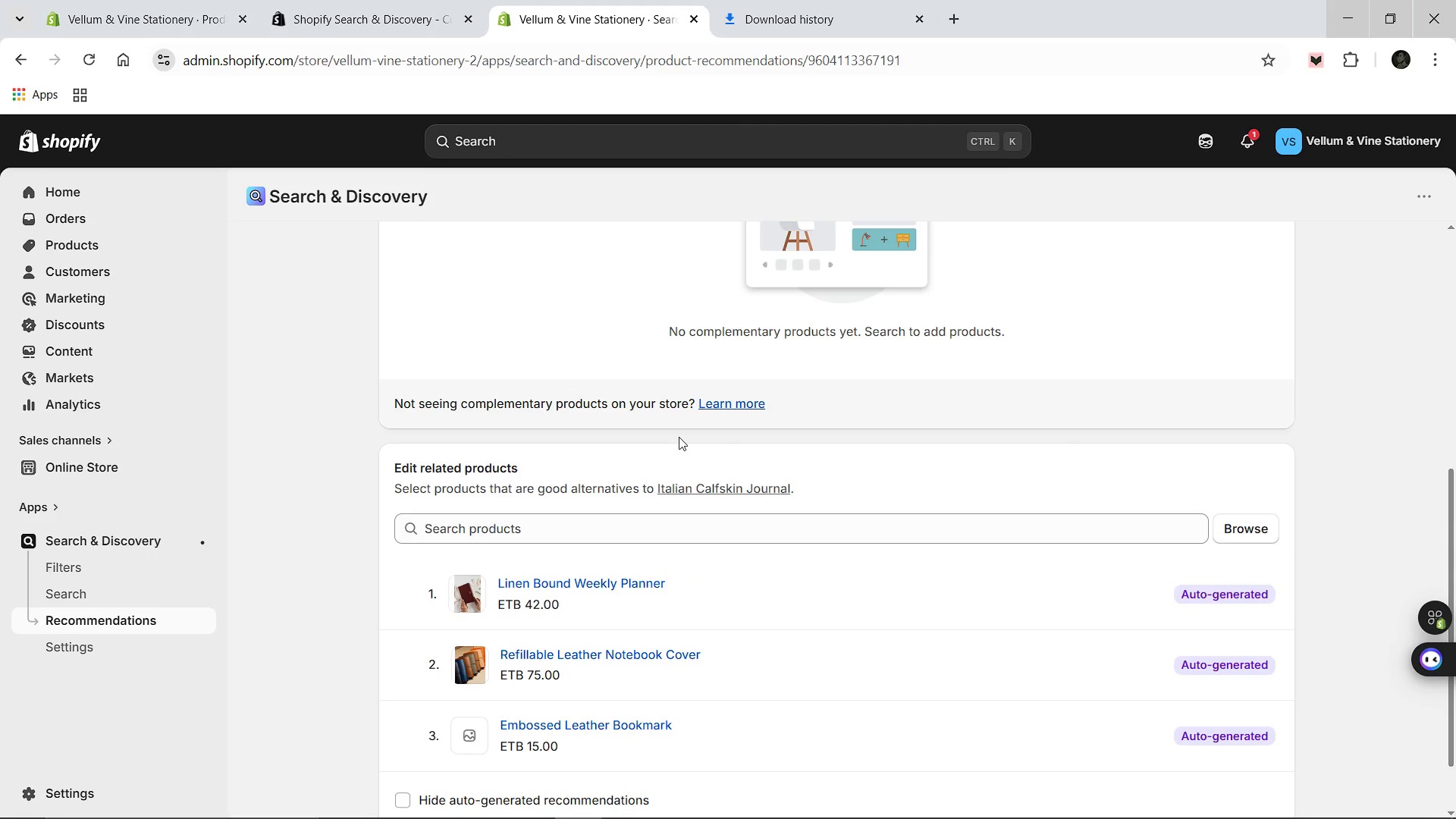 
left_click([1234, 532])
 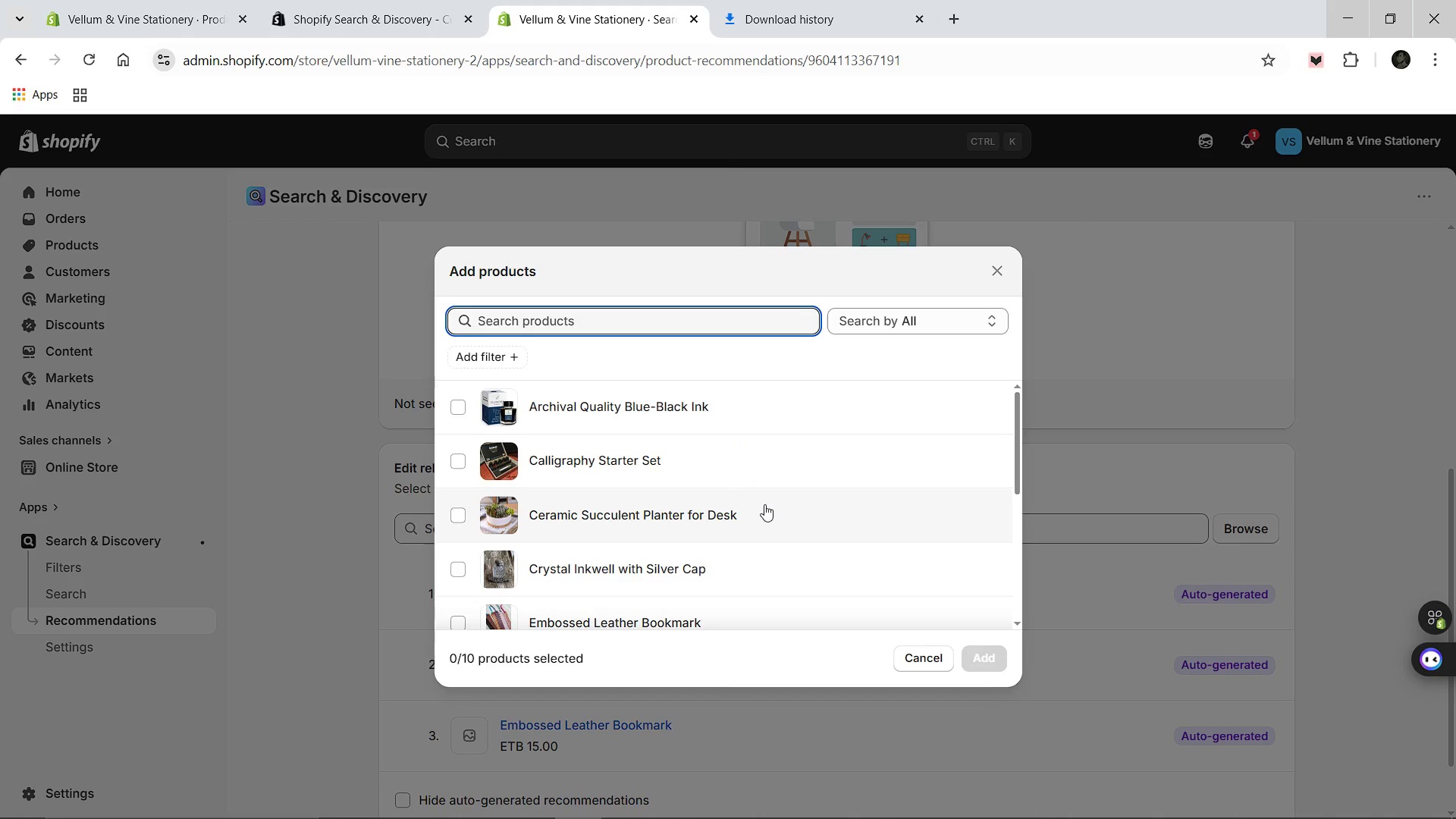 
scroll: coordinate [712, 494], scroll_direction: down, amount: 10.0
 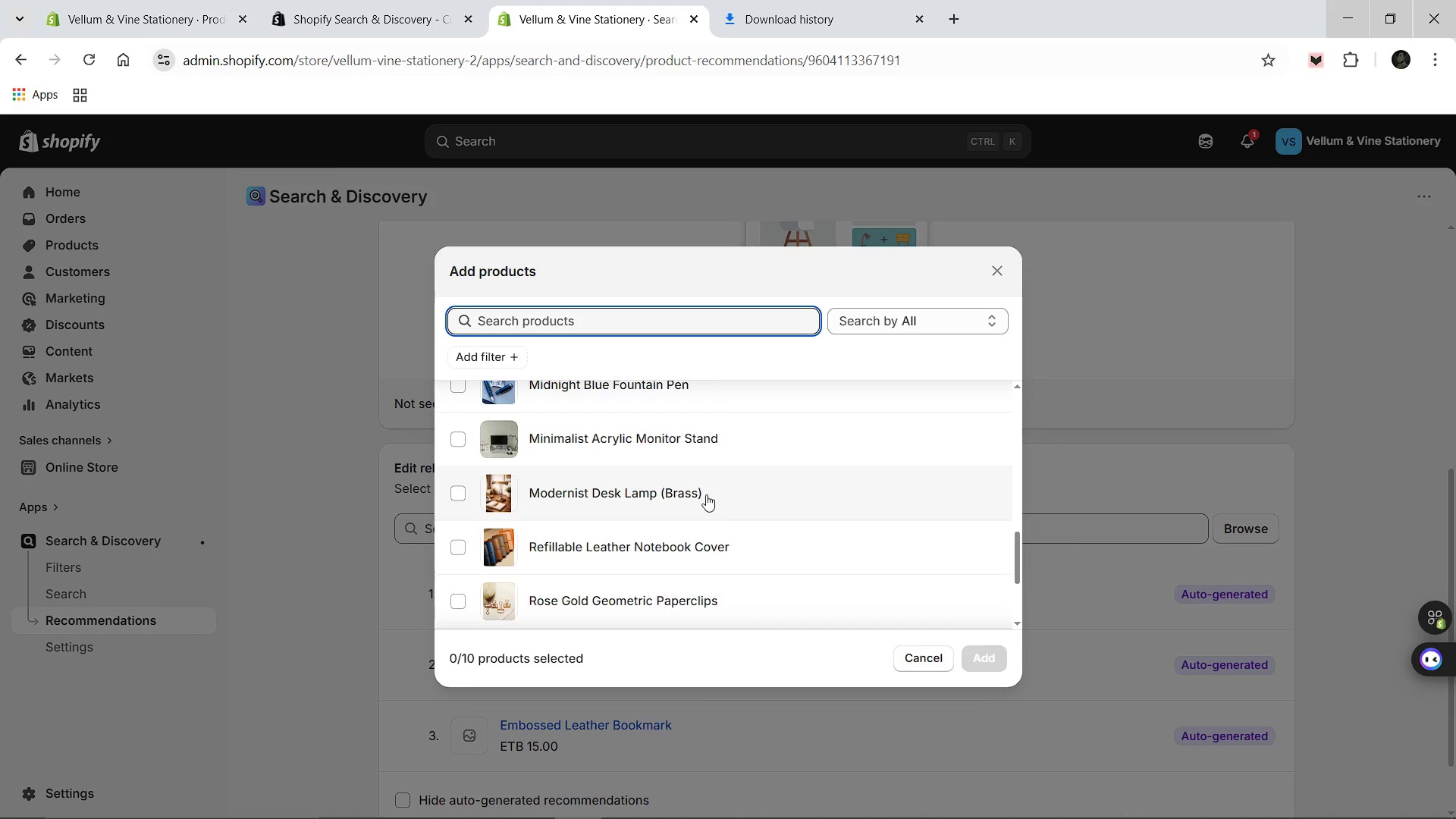 
scroll: coordinate [569, 459], scroll_direction: up, amount: 1.0
 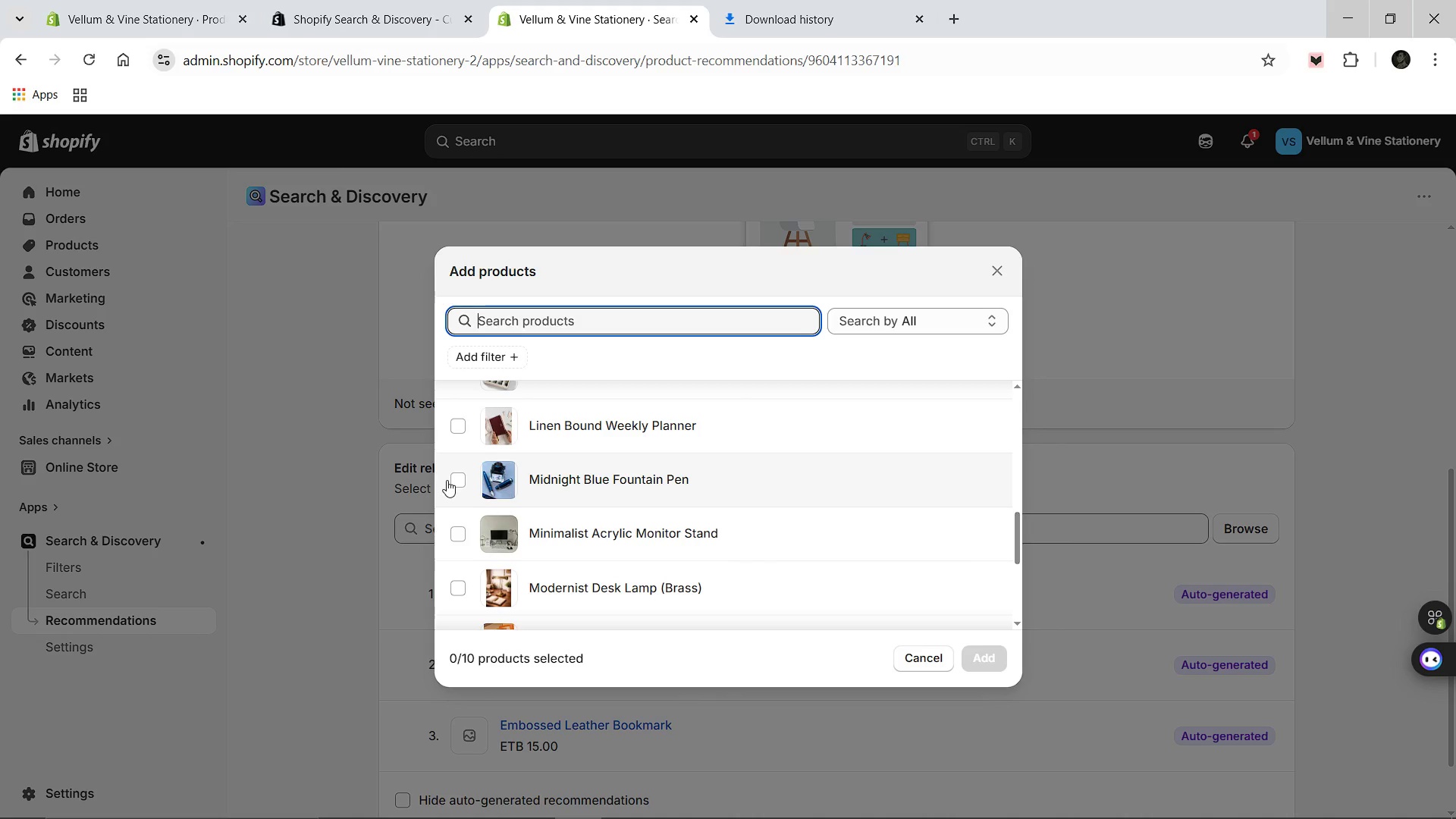 
left_click([458, 480])
 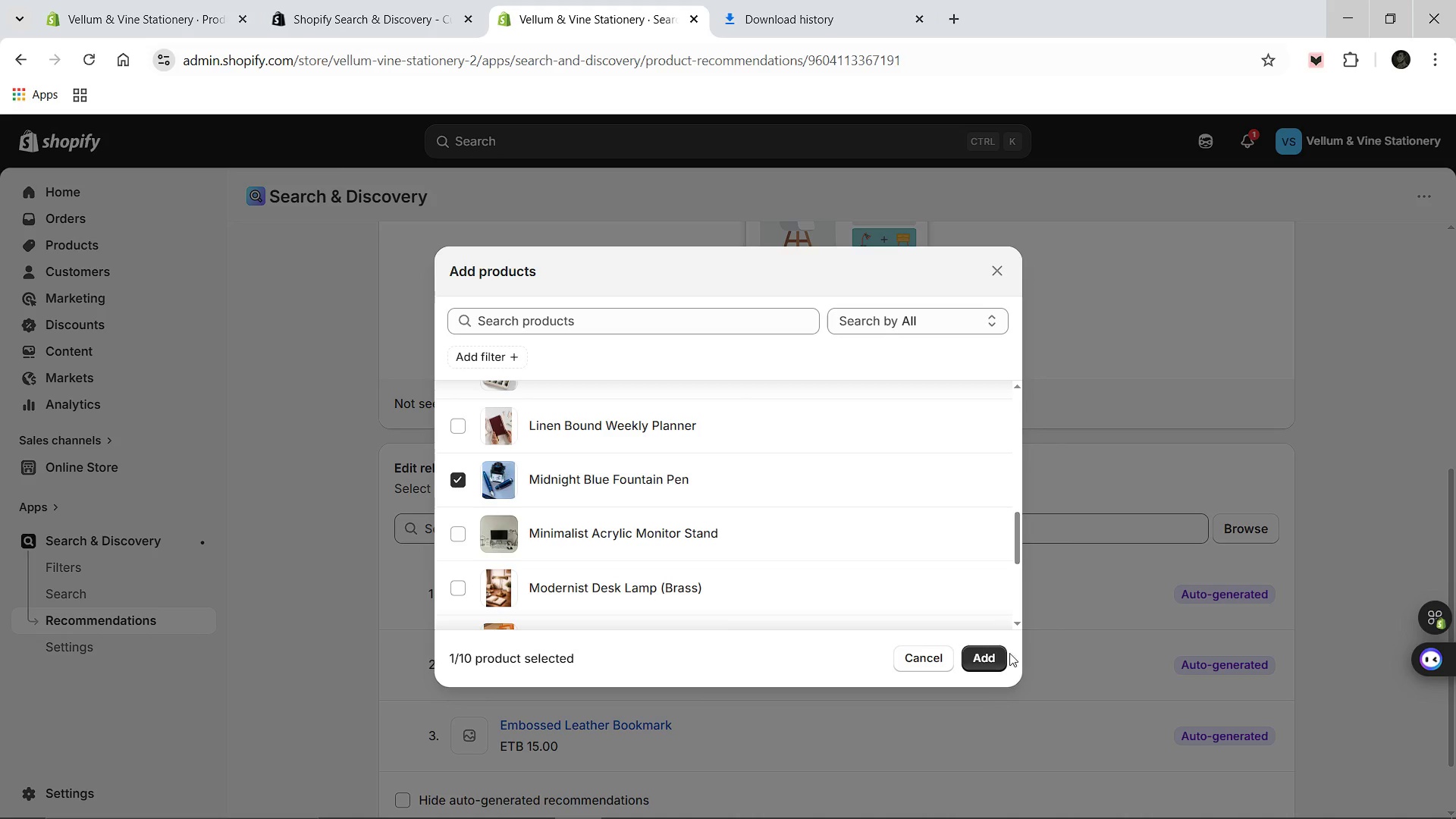 
left_click([993, 654])
 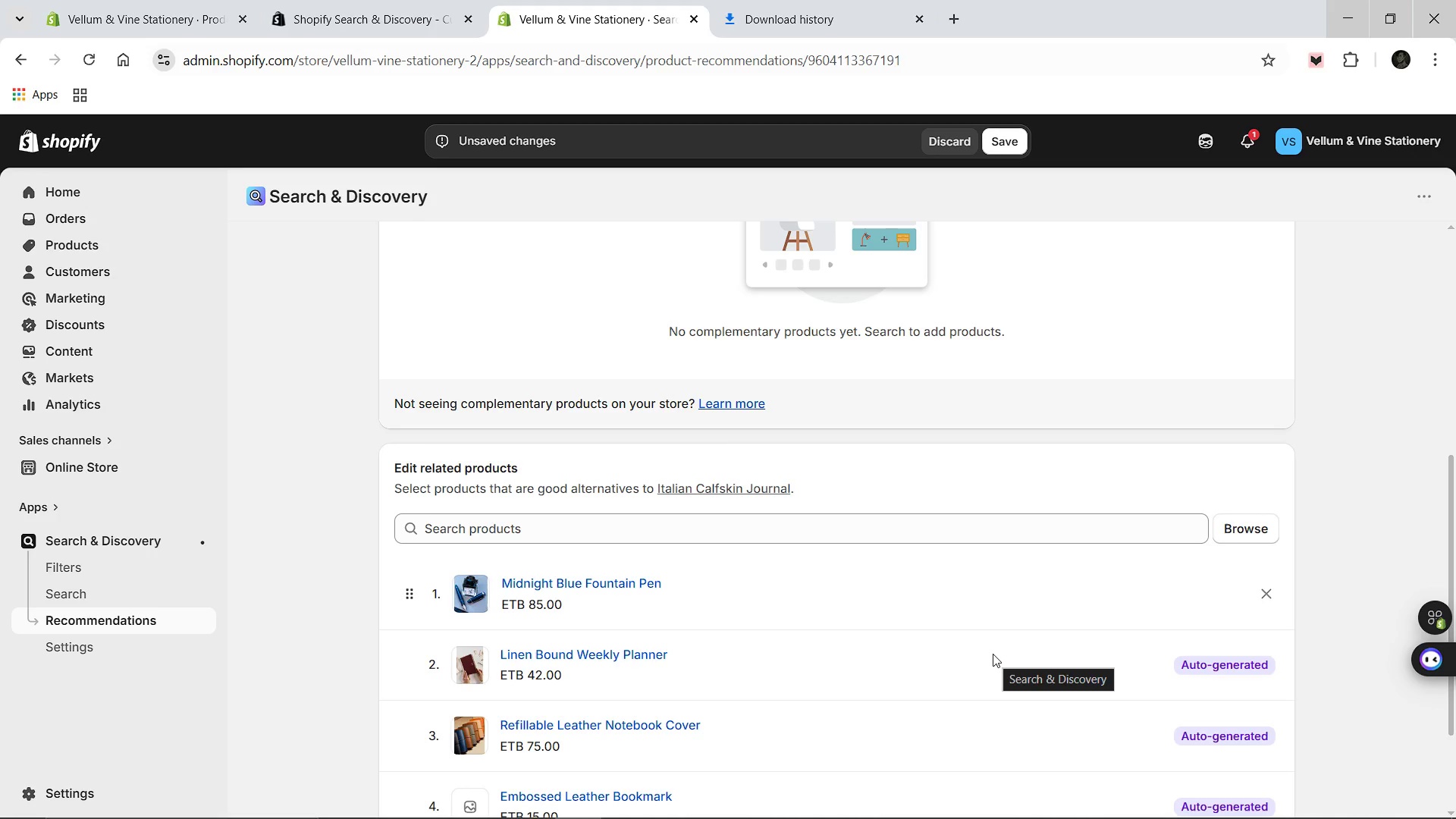 
wait(10.38)
 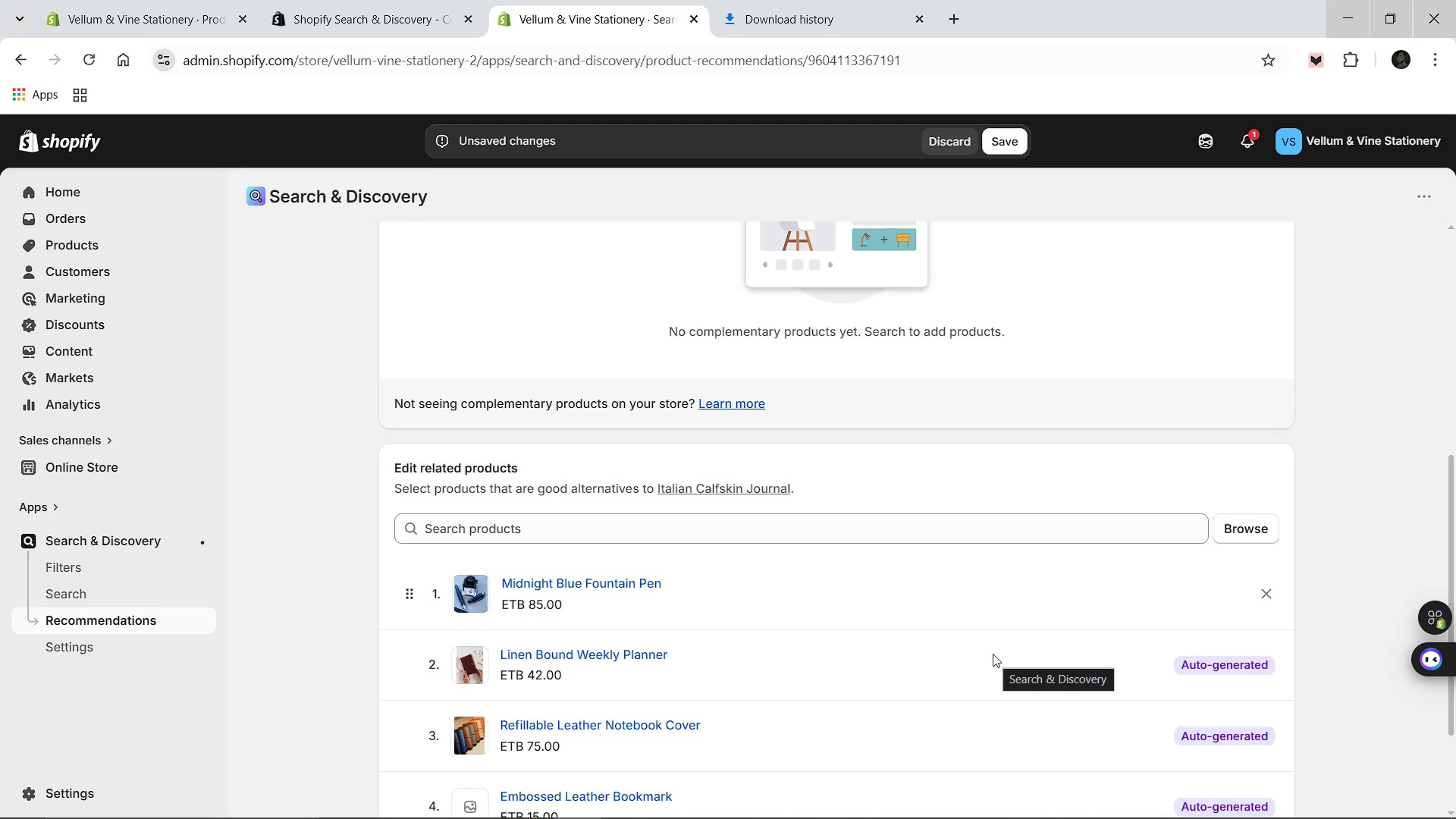 
left_click([998, 138])
 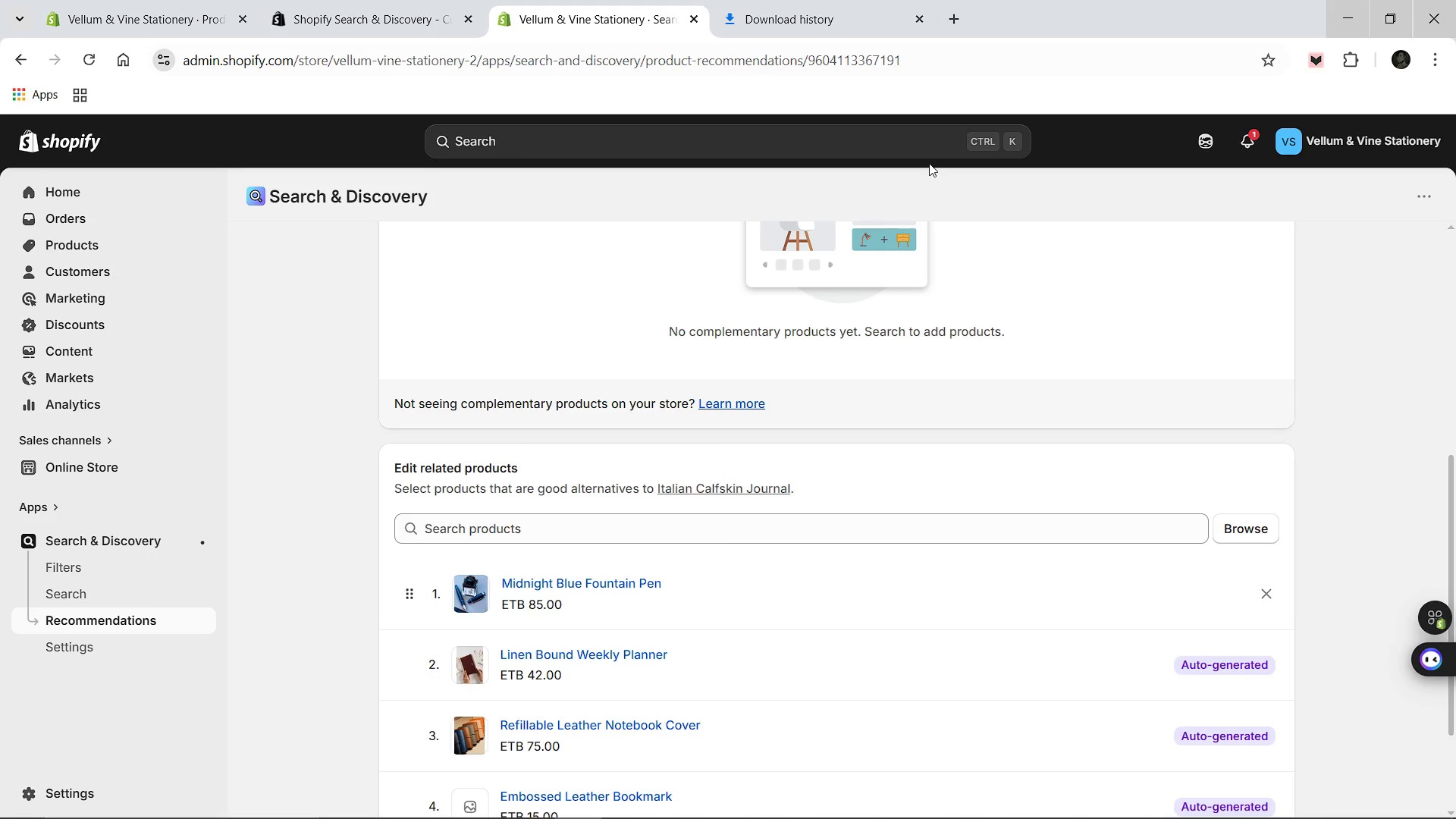 
wait(13.05)
 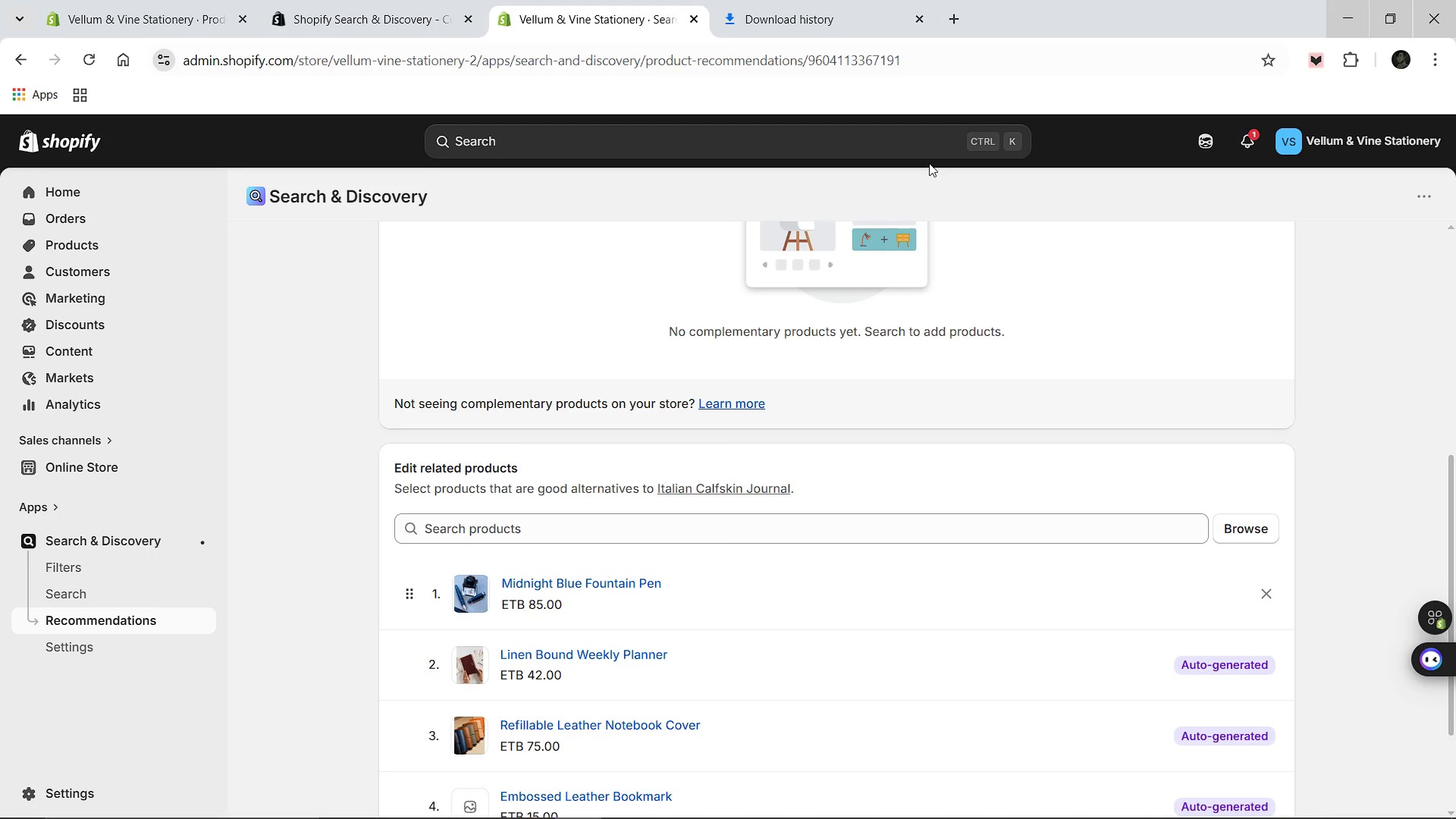 
scroll: coordinate [676, 300], scroll_direction: up, amount: 9.0
 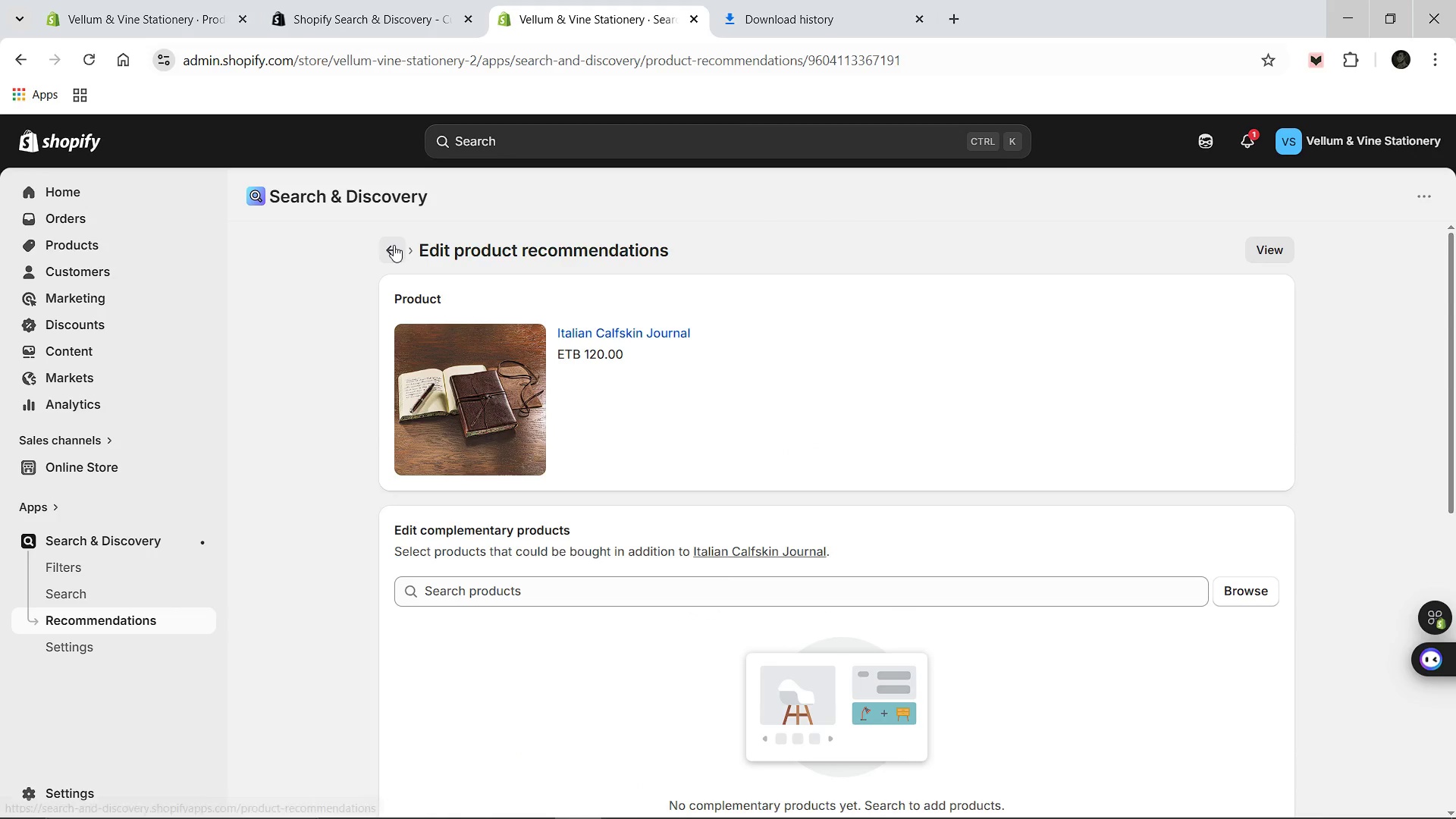 
left_click([394, 245])
 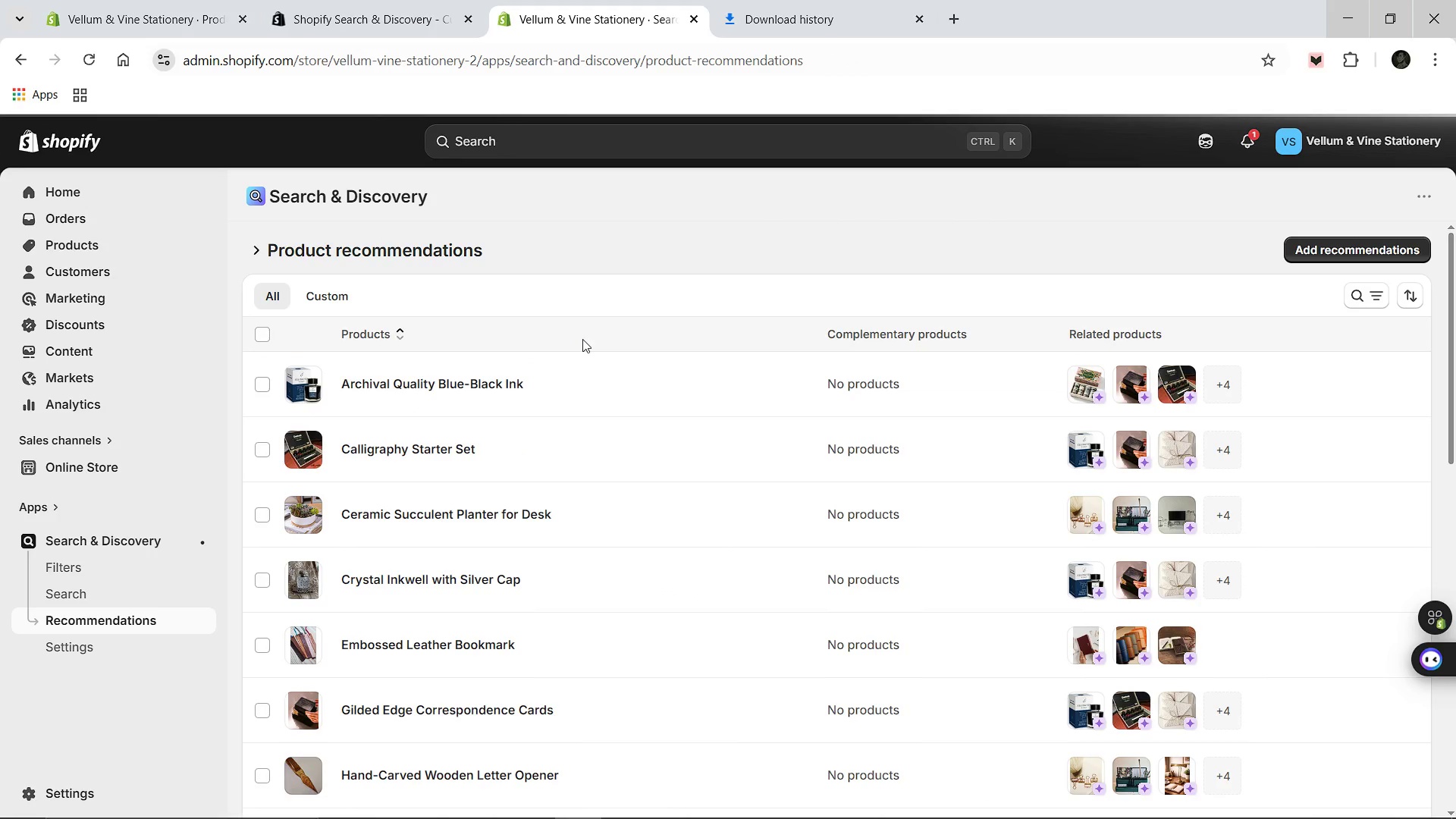 
scroll: coordinate [874, 434], scroll_direction: down, amount: 9.0
 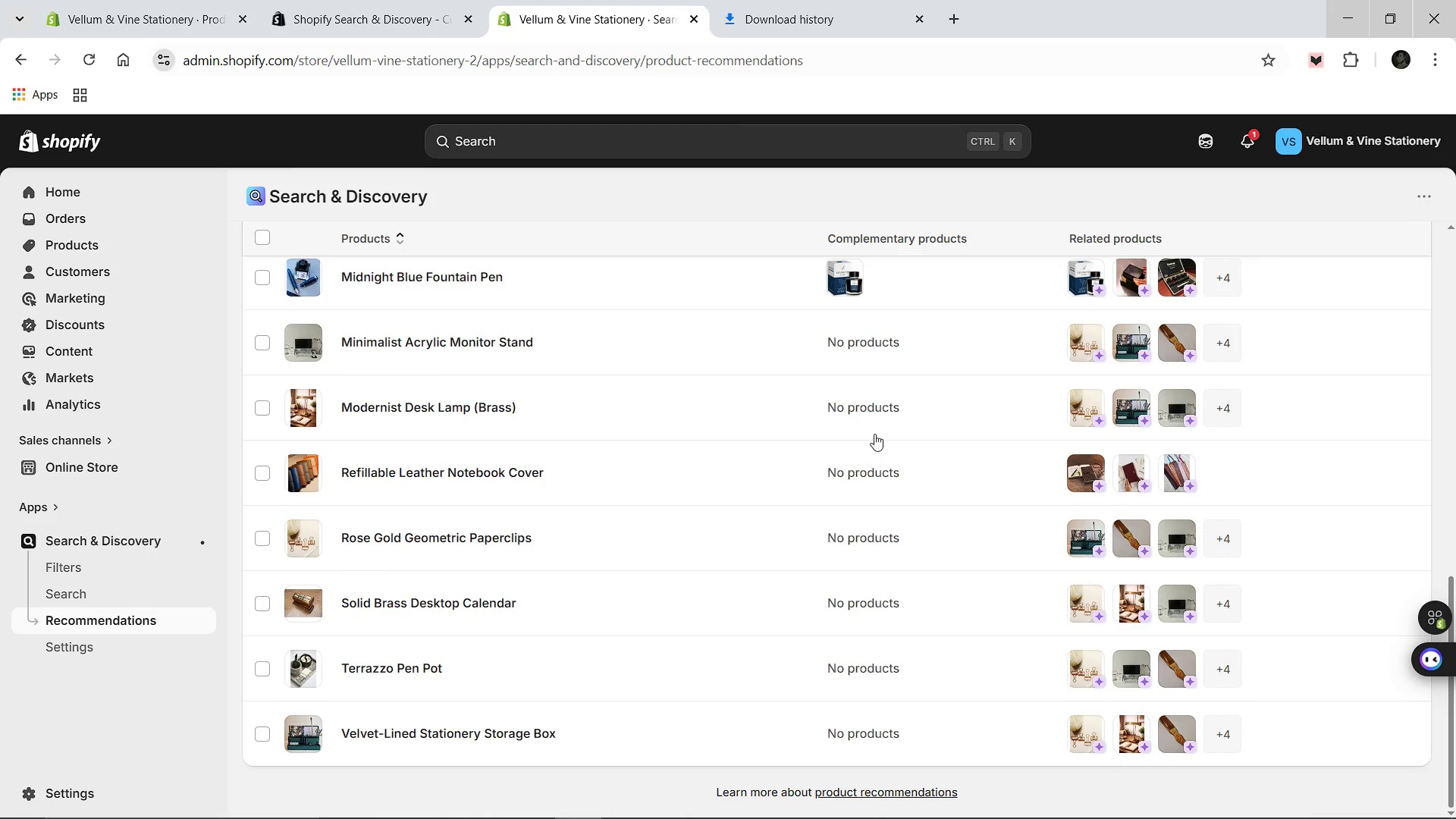 
scroll: coordinate [874, 434], scroll_direction: up, amount: 5.0
 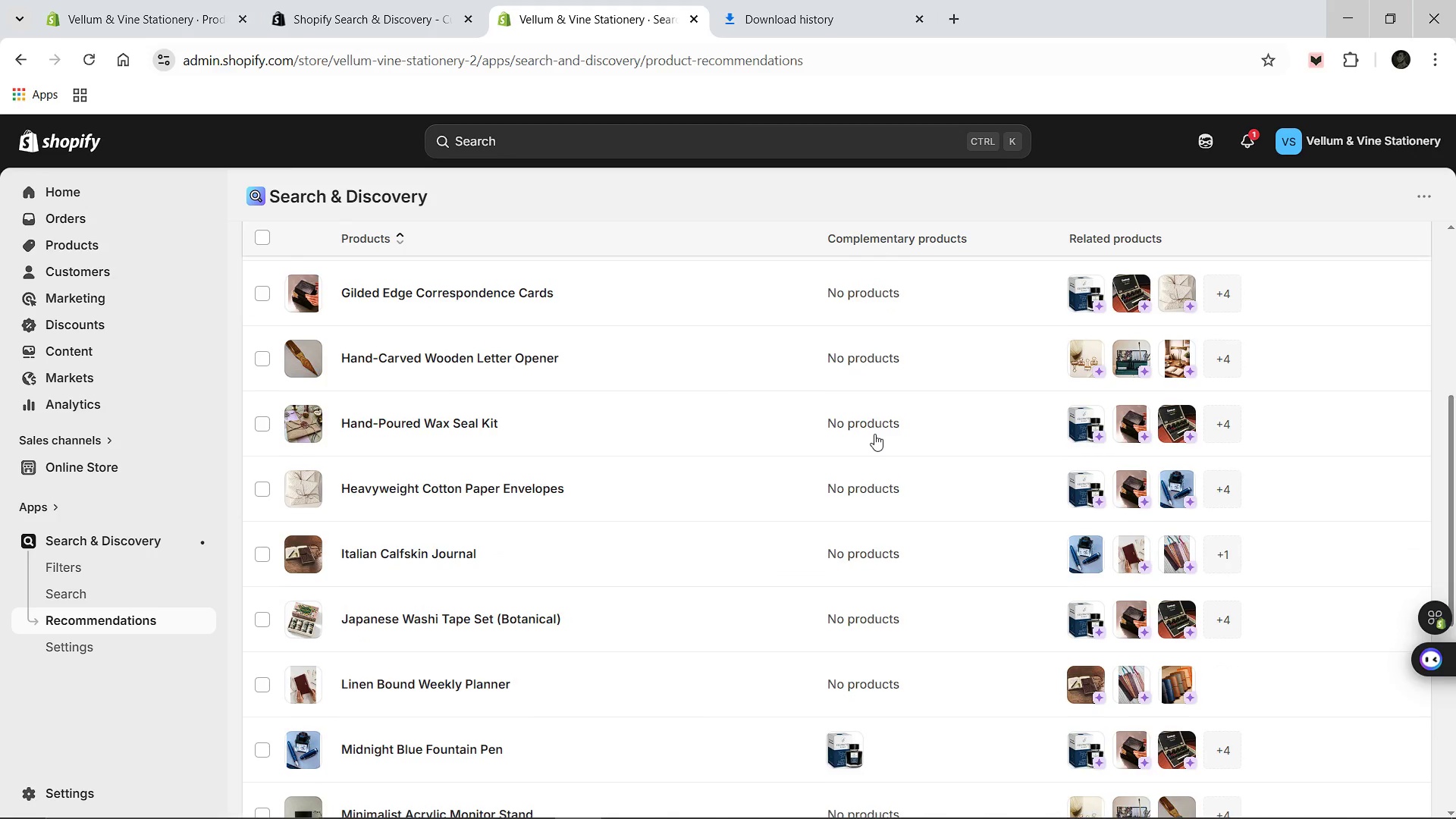 
scroll: coordinate [874, 434], scroll_direction: down, amount: 1.0
 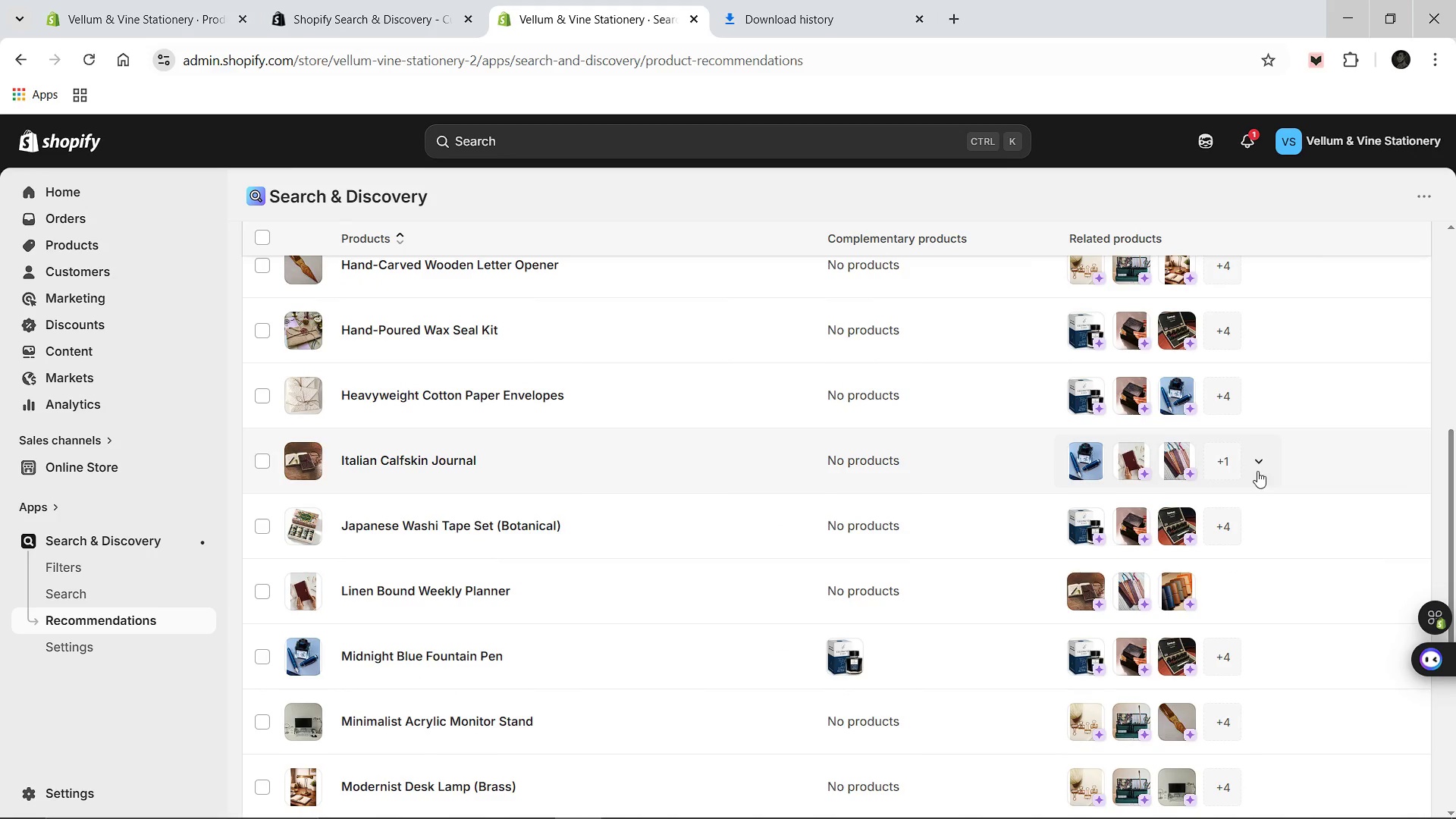 
left_click([1259, 467])
 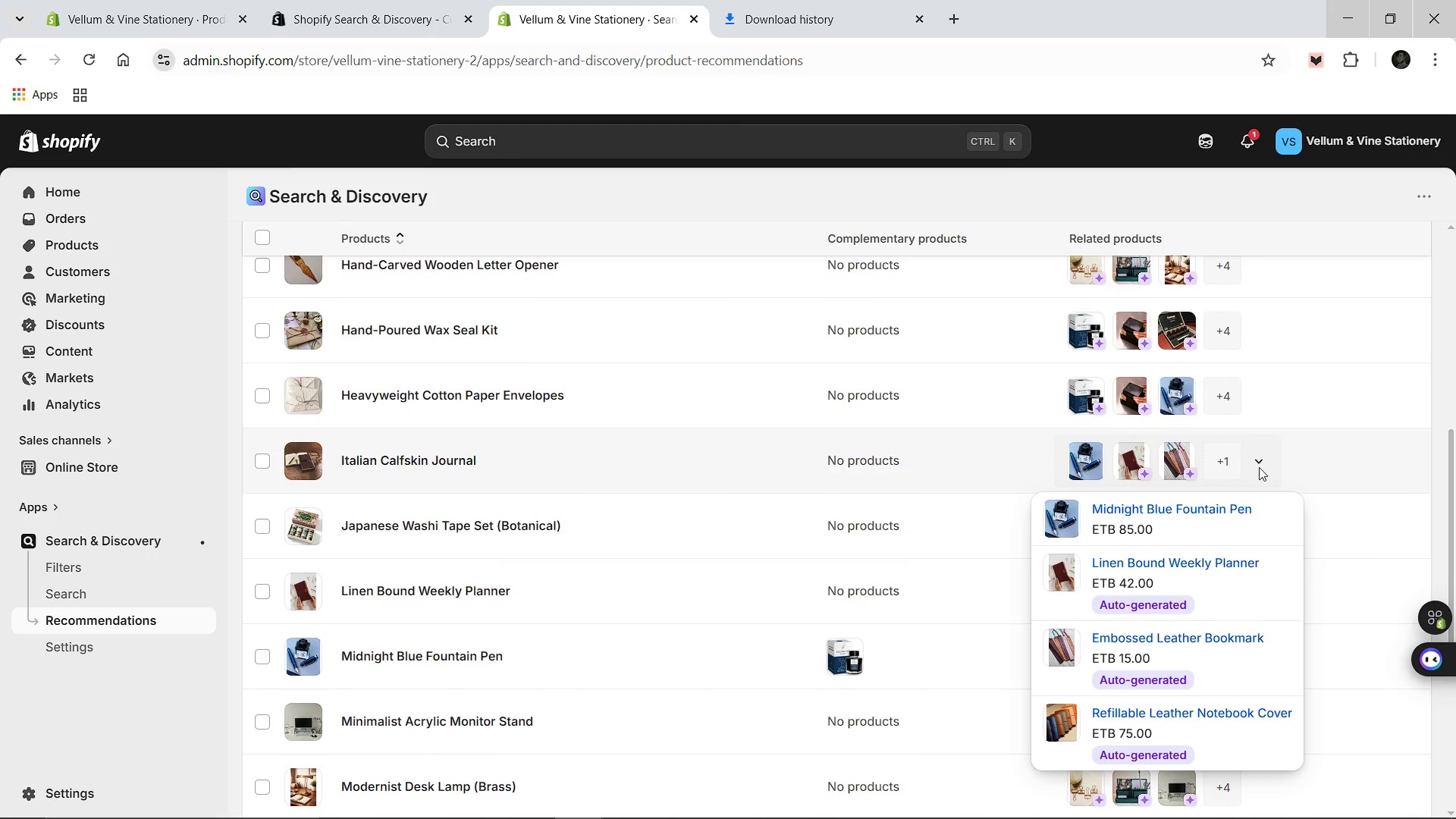 
left_click([1259, 467])
 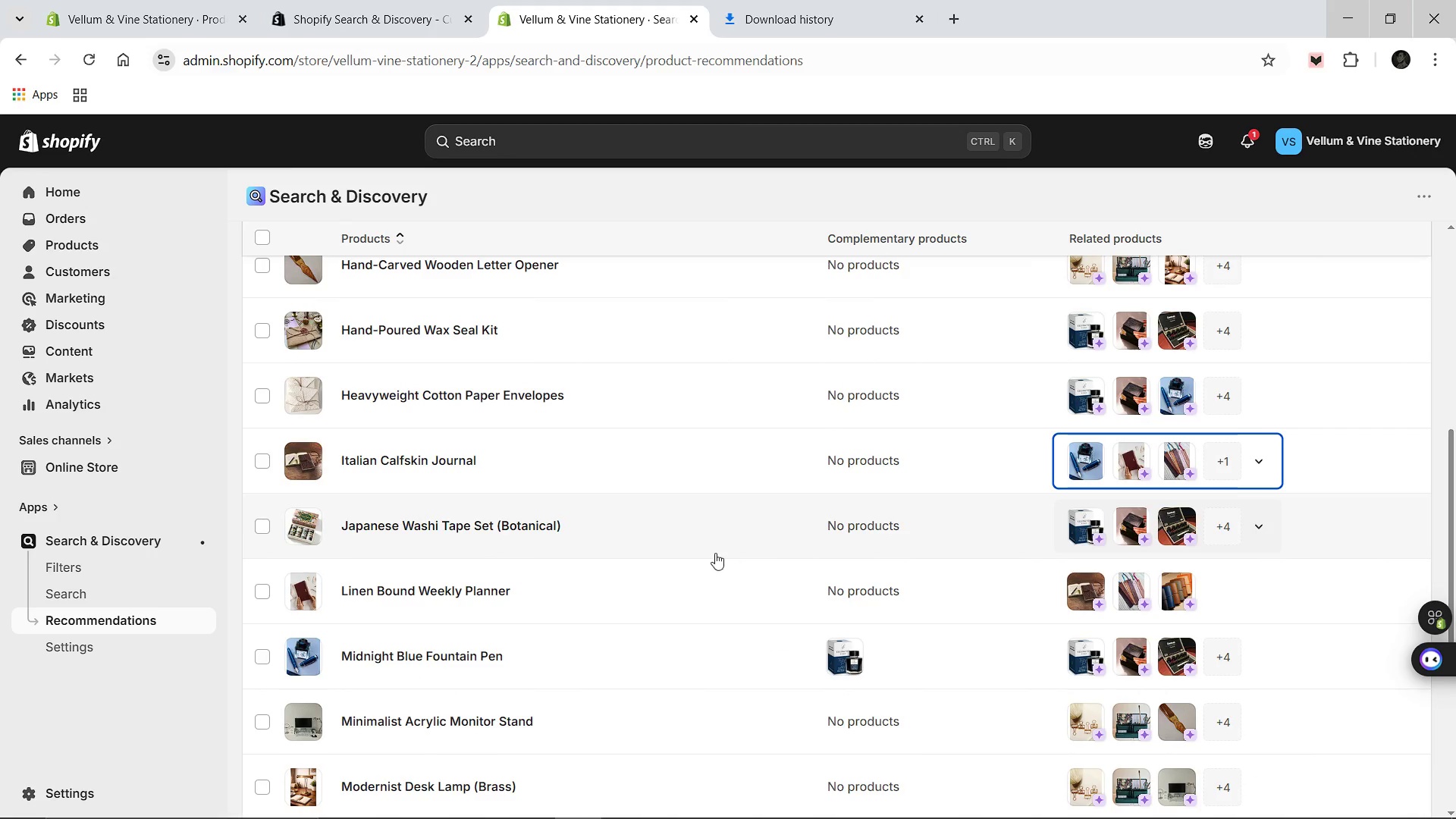 
scroll: coordinate [715, 553], scroll_direction: up, amount: 2.0
 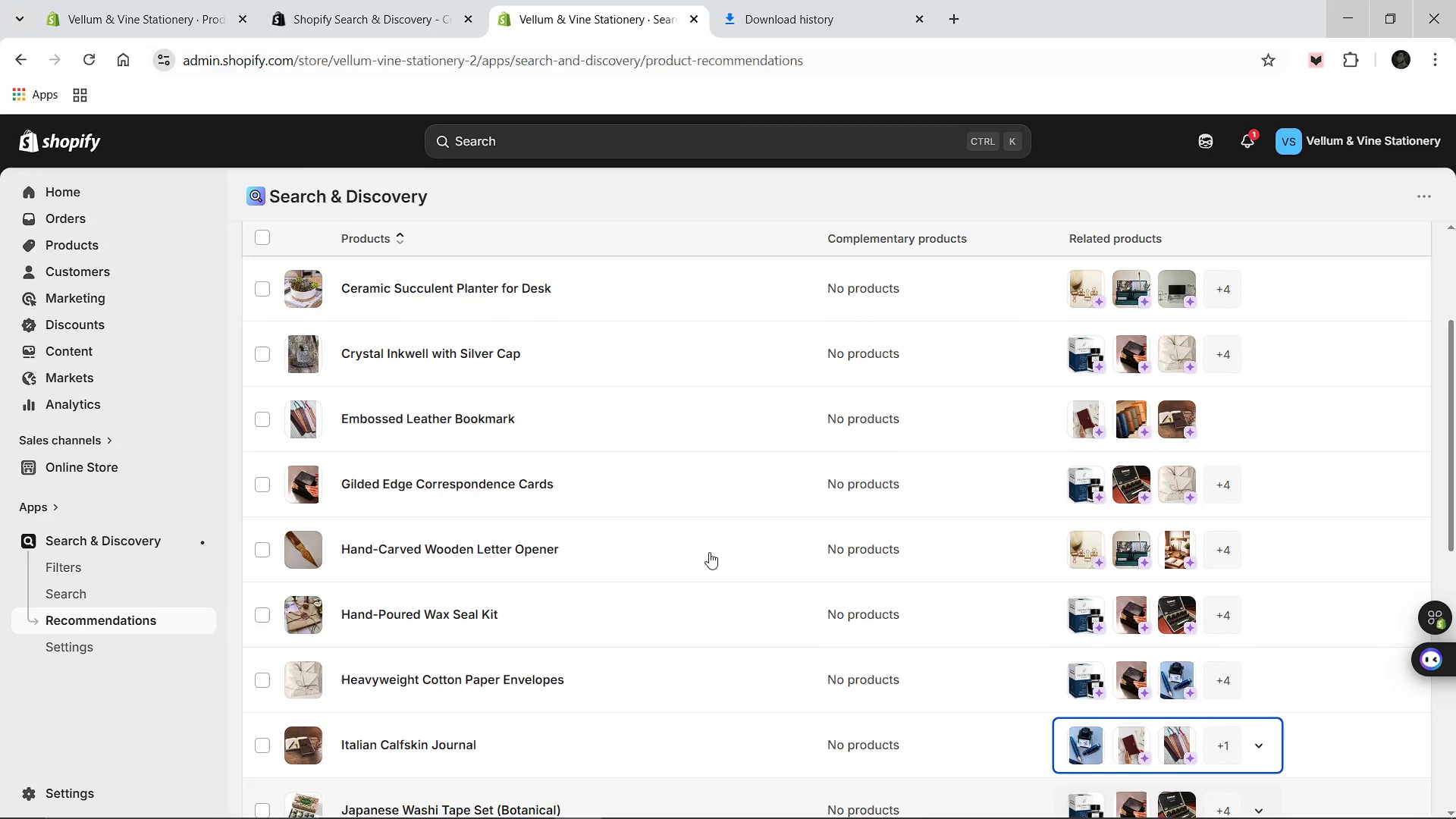 
scroll: coordinate [403, 737], scroll_direction: down, amount: 7.0
 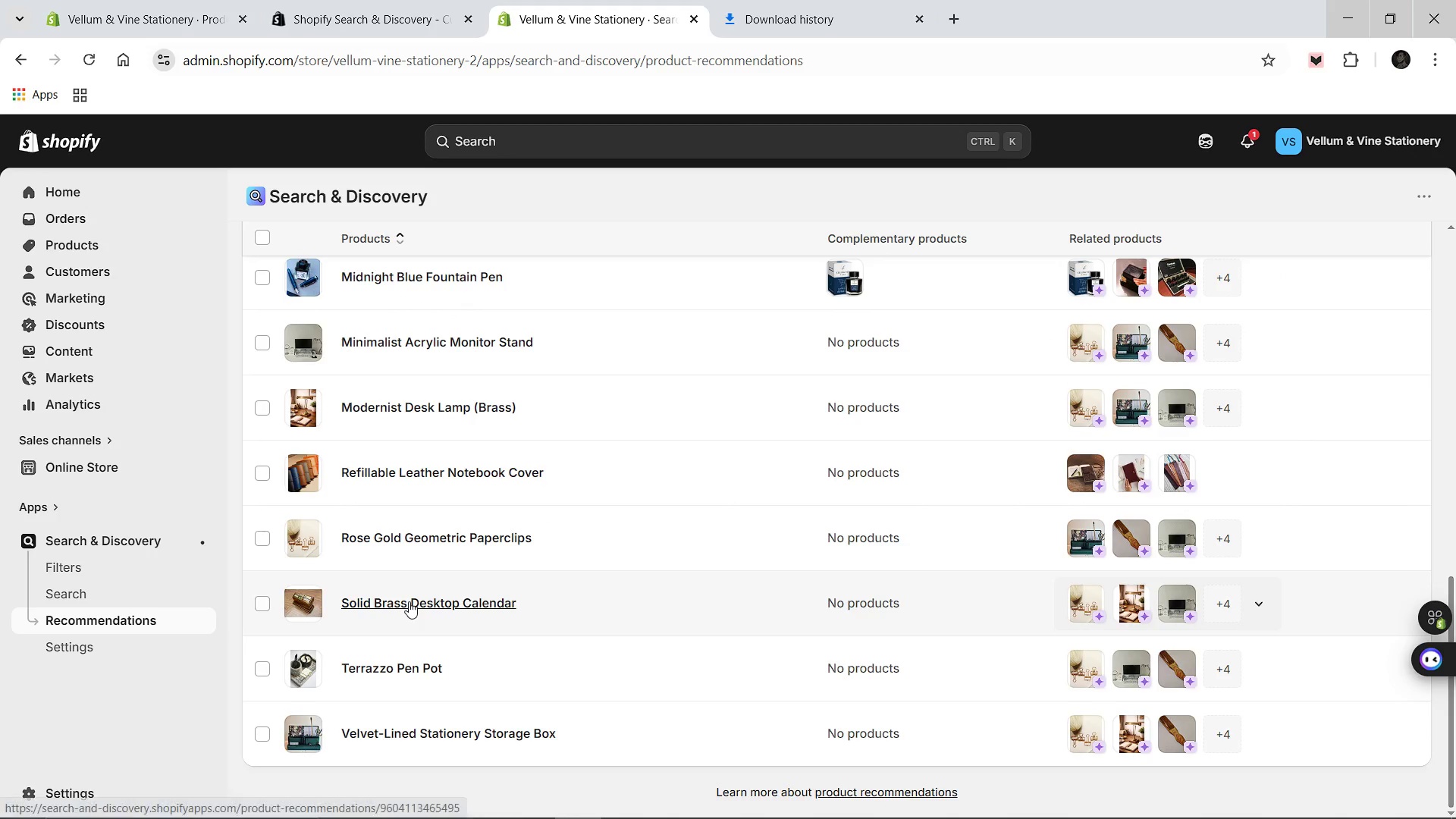 
left_click([409, 601])
 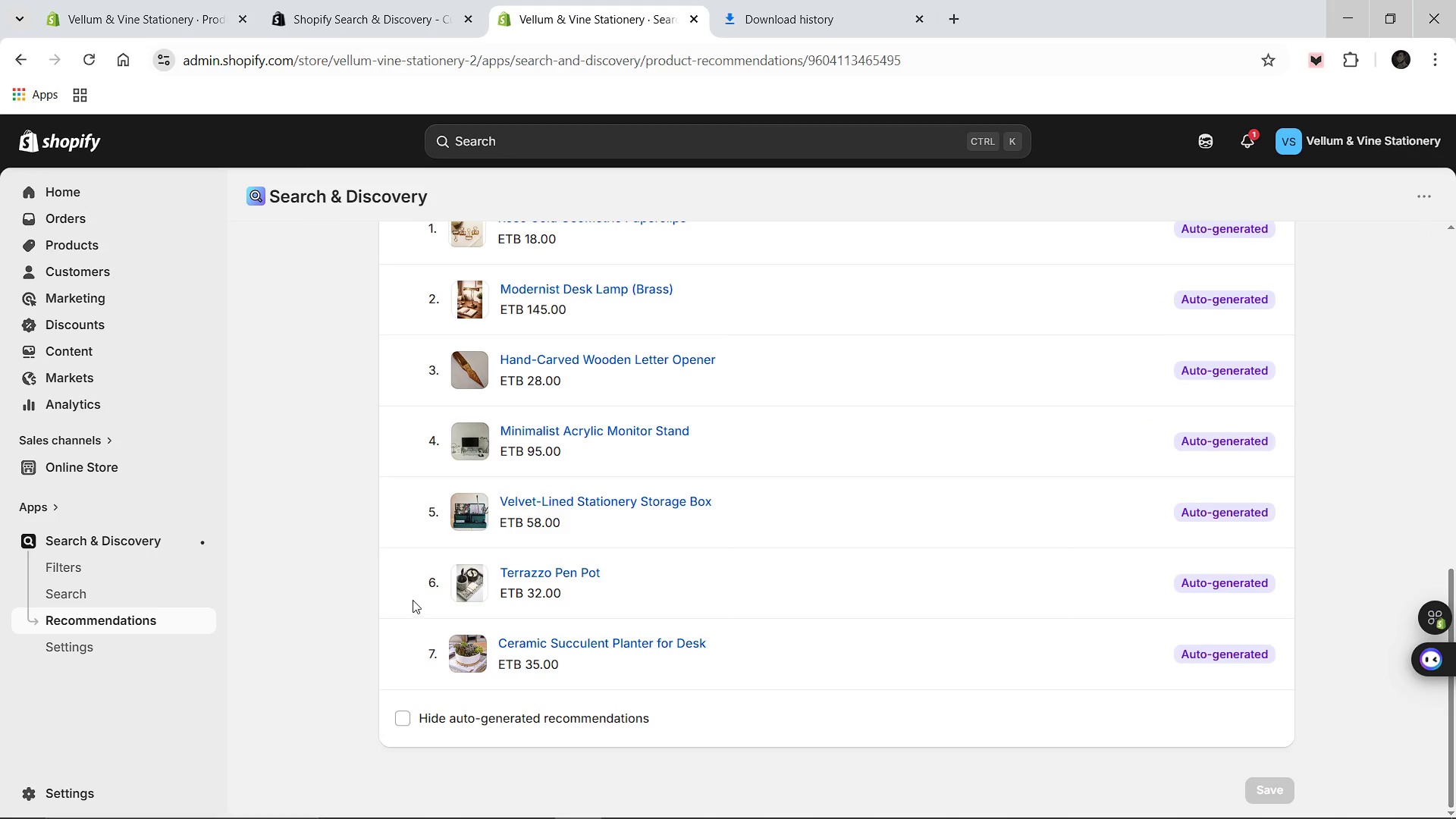 
wait(7.75)
 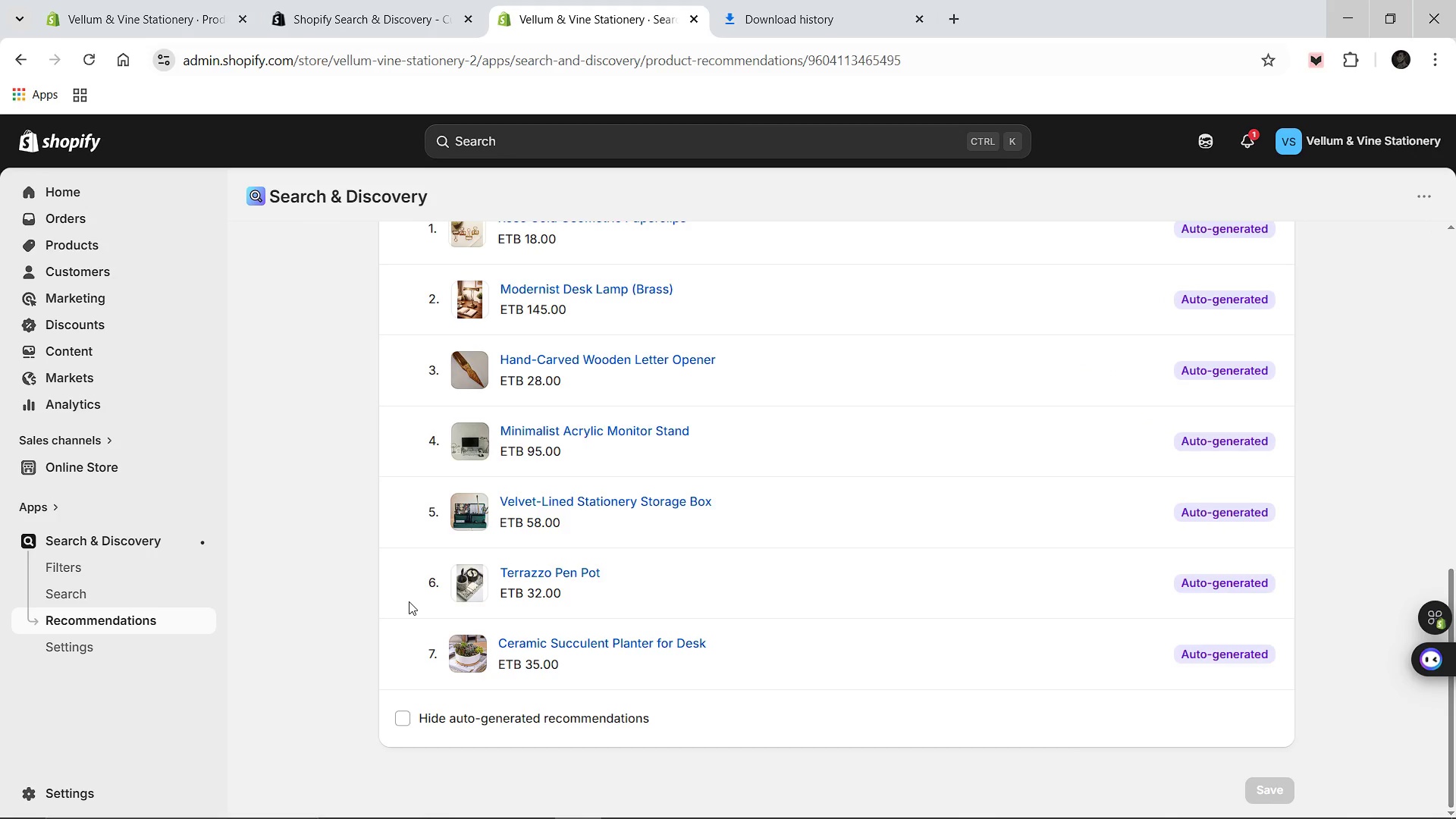 
scroll: coordinate [922, 460], scroll_direction: up, amount: 4.0
 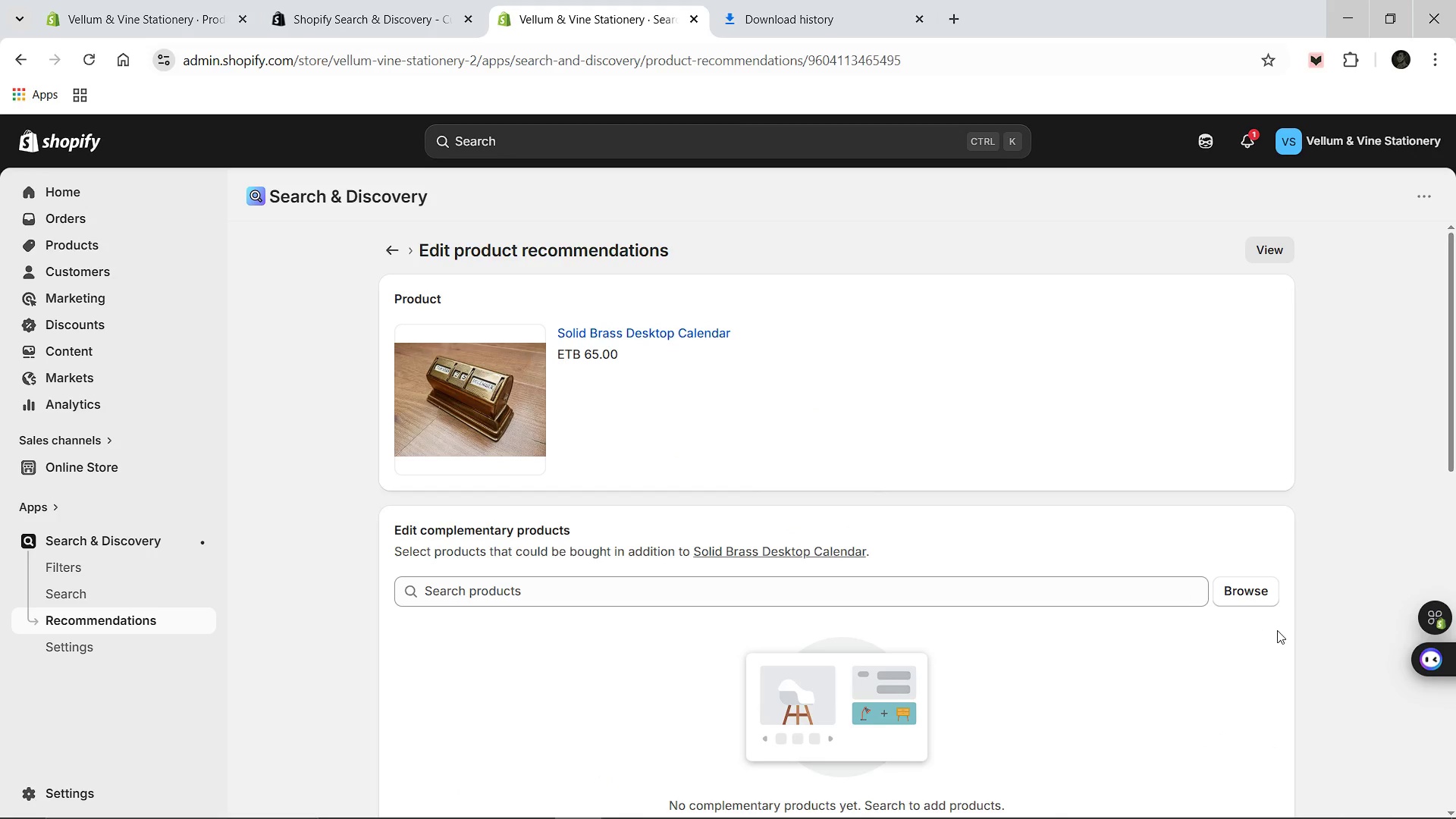 
left_click([1241, 601])
 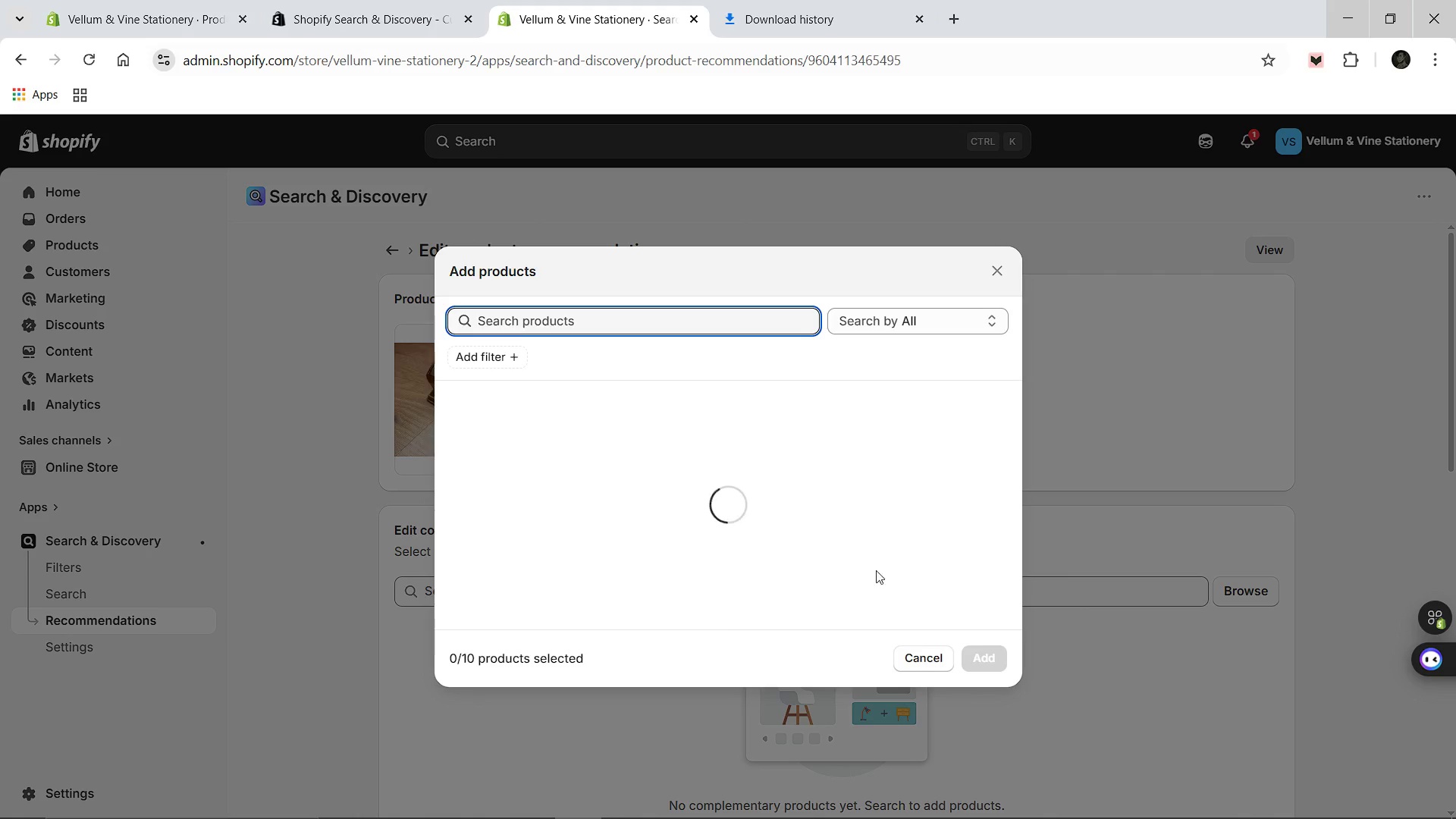 
mouse_move([802, 557])
 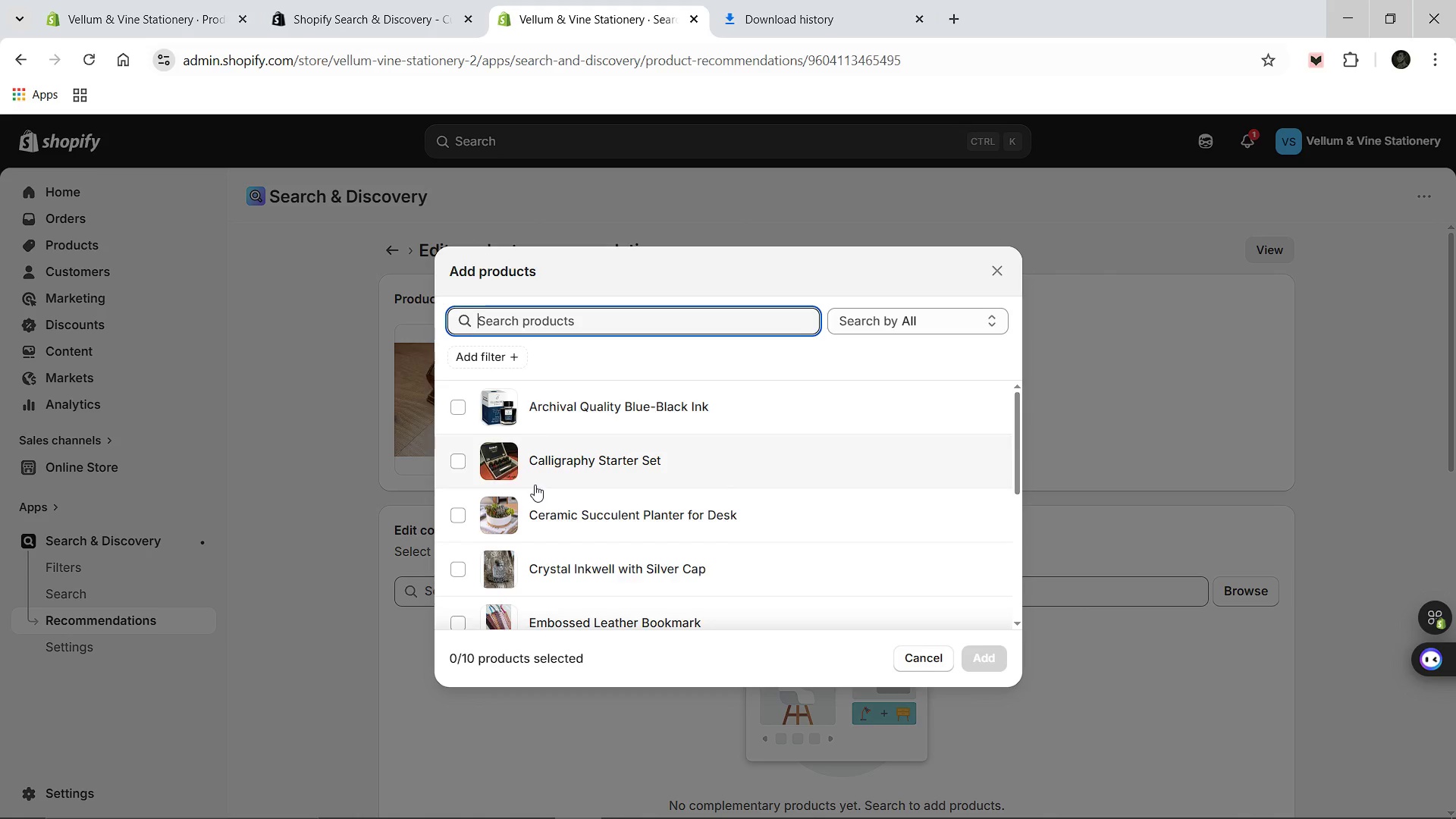 
scroll: coordinate [521, 513], scroll_direction: down, amount: 6.0
 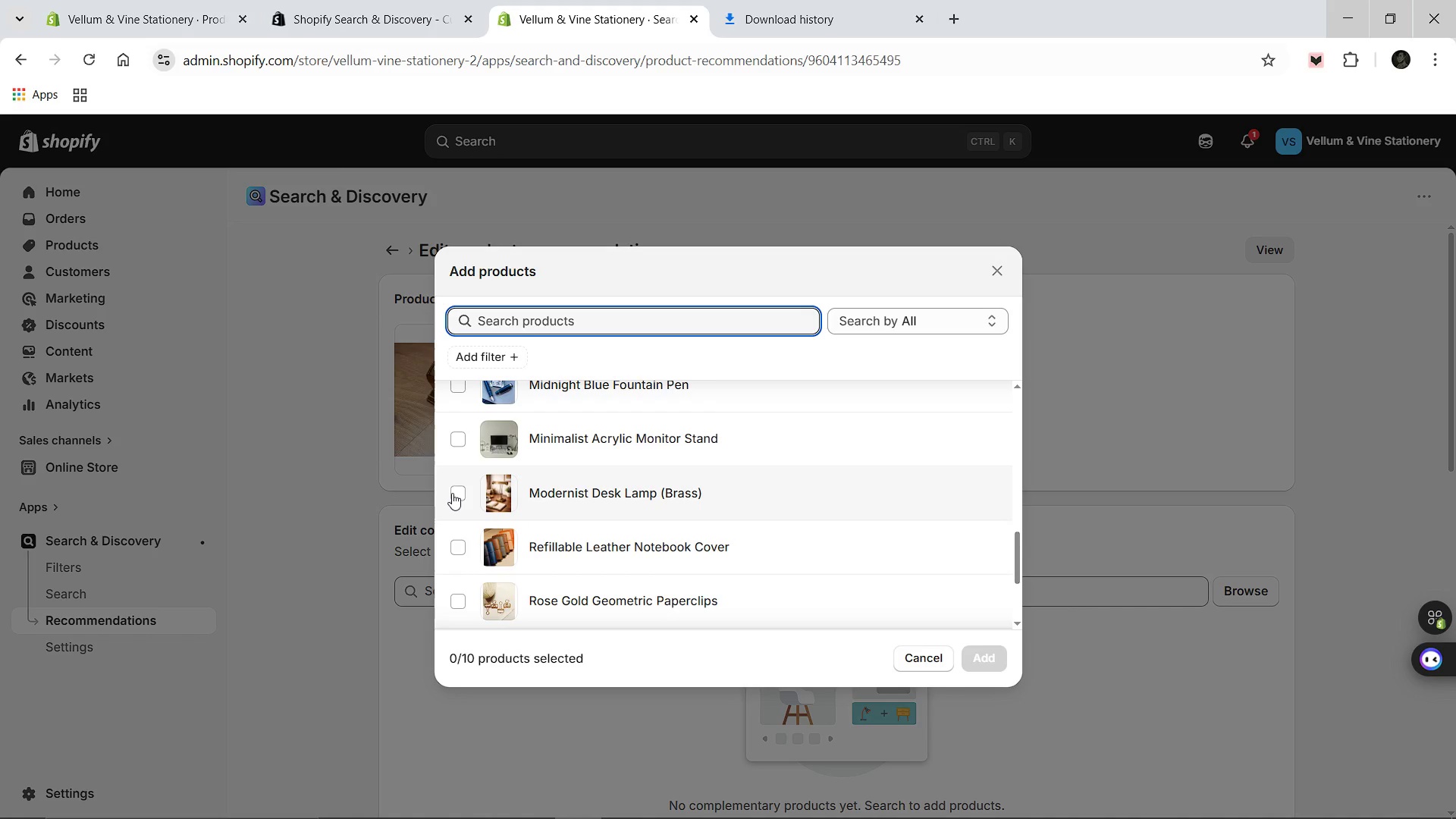 
left_click([460, 494])
 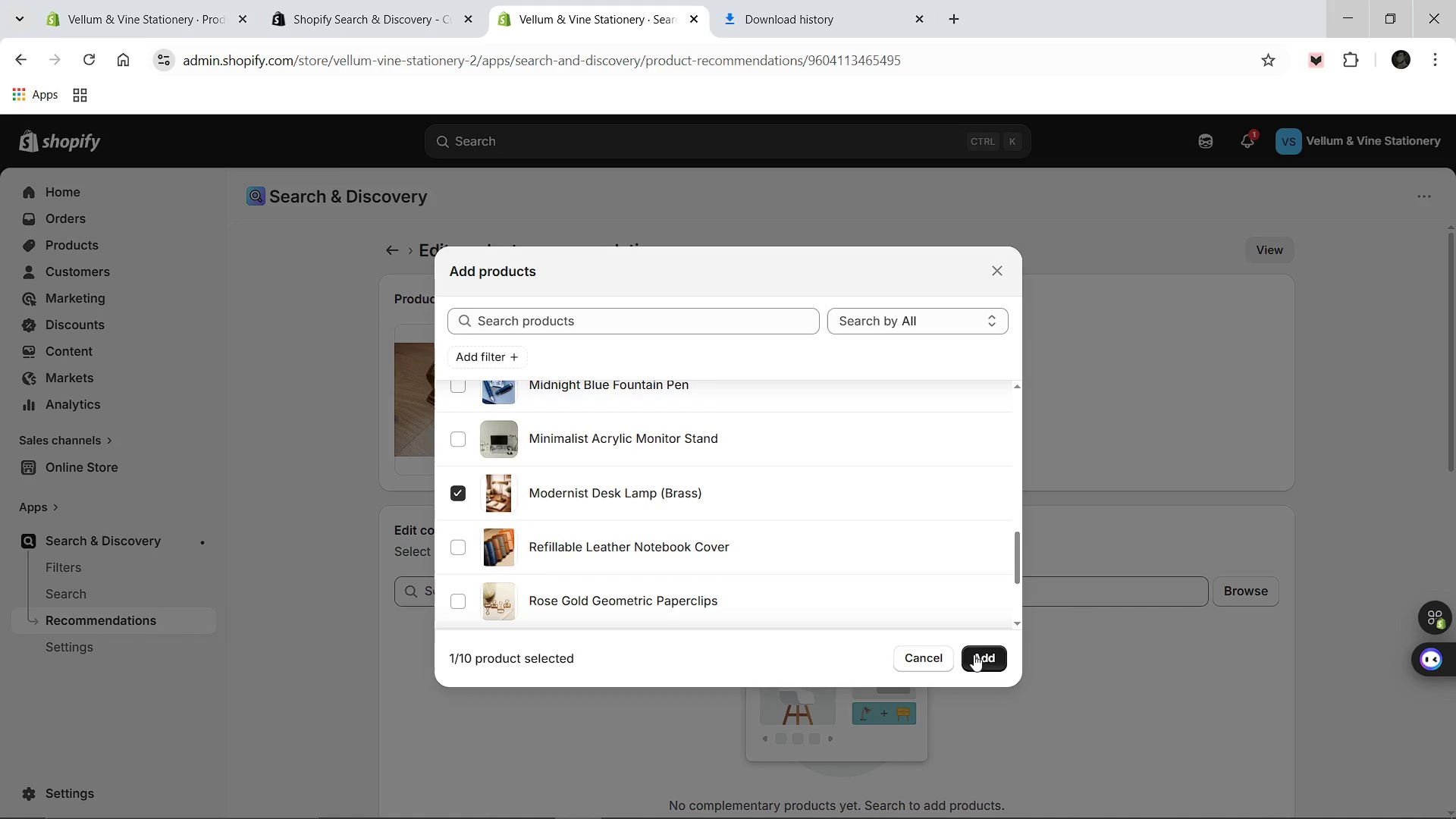 
left_click([974, 654])
 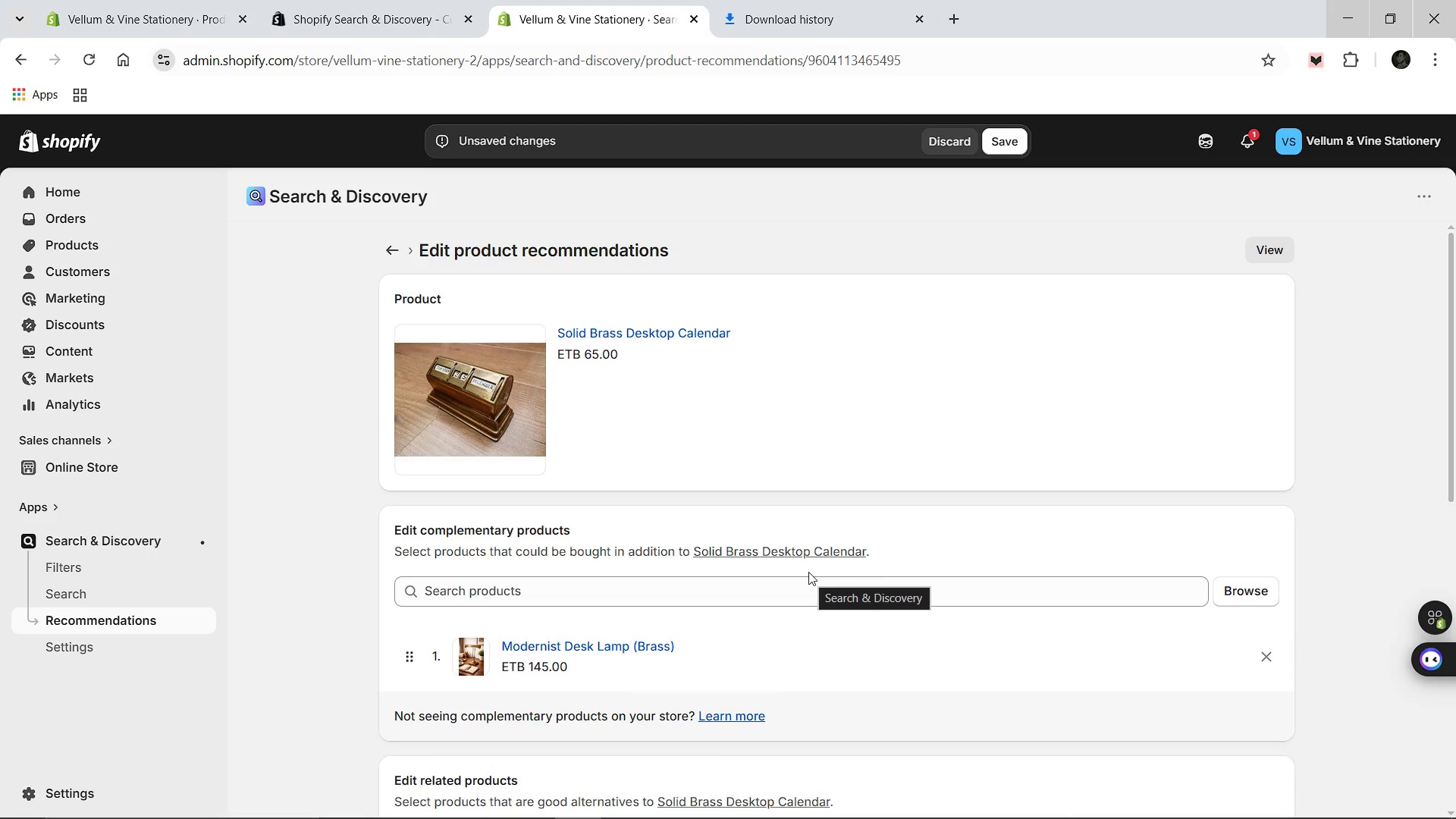 
wait(7.83)
 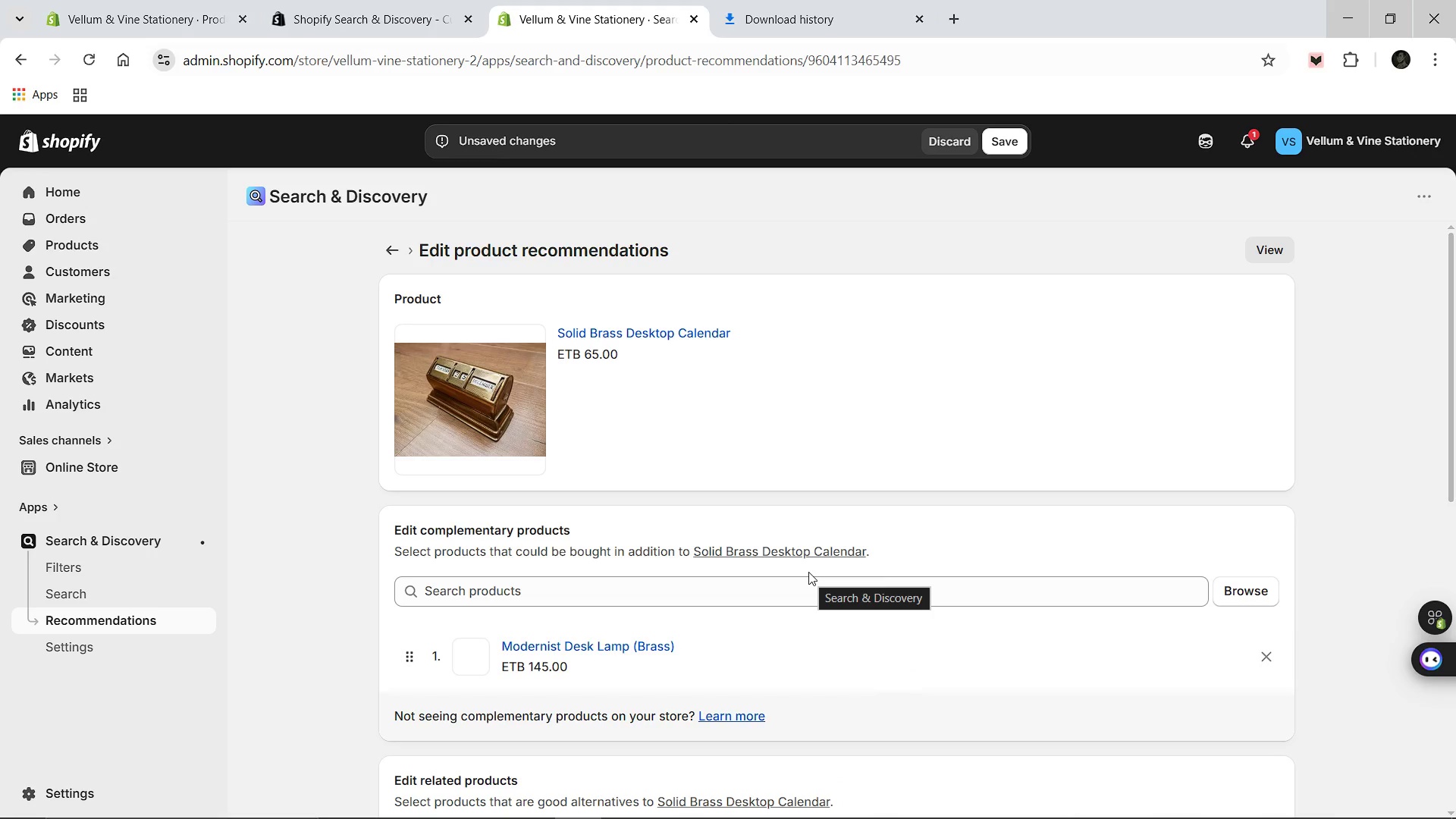 
left_click([1019, 148])
 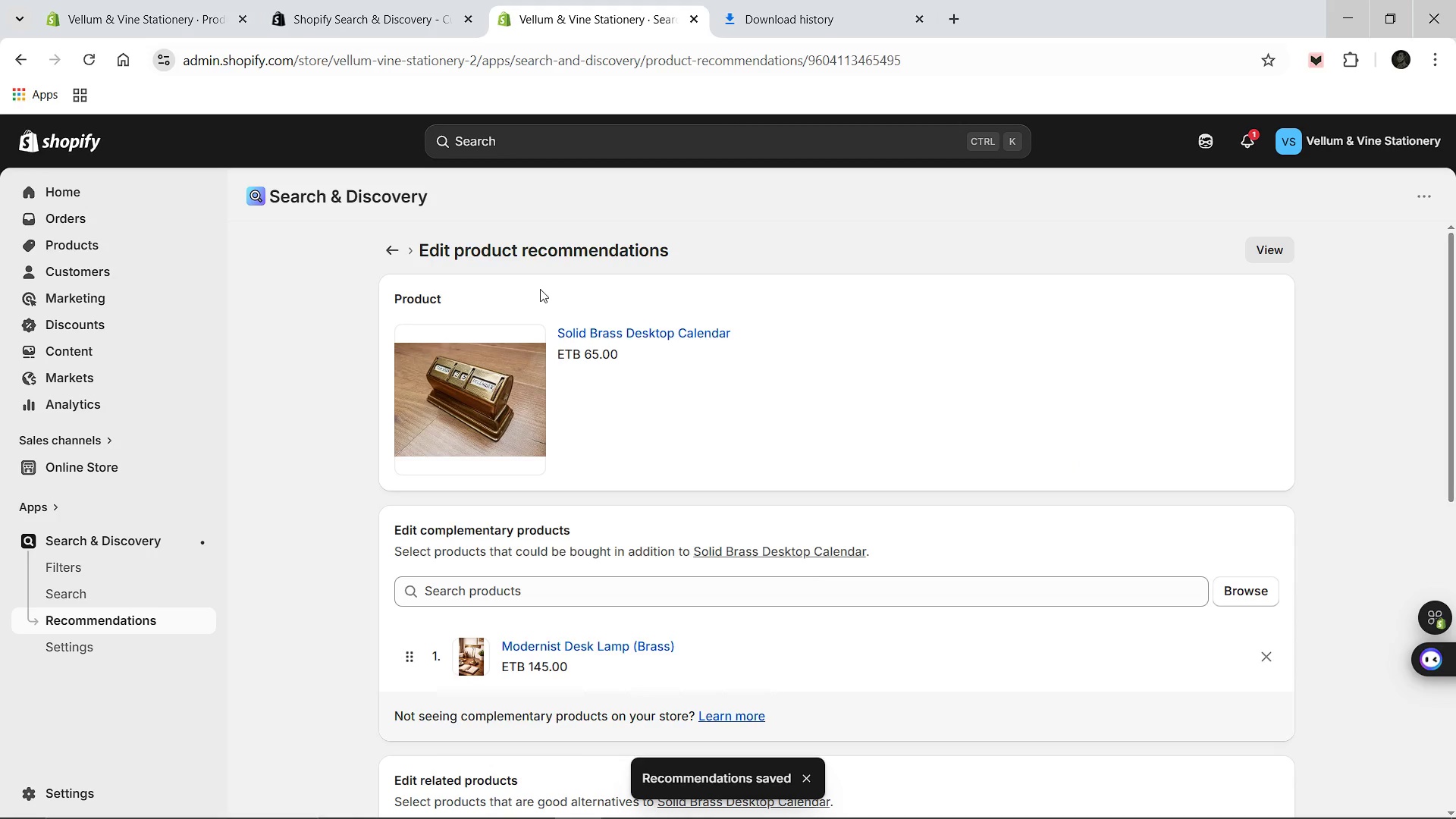 
wait(11.38)
 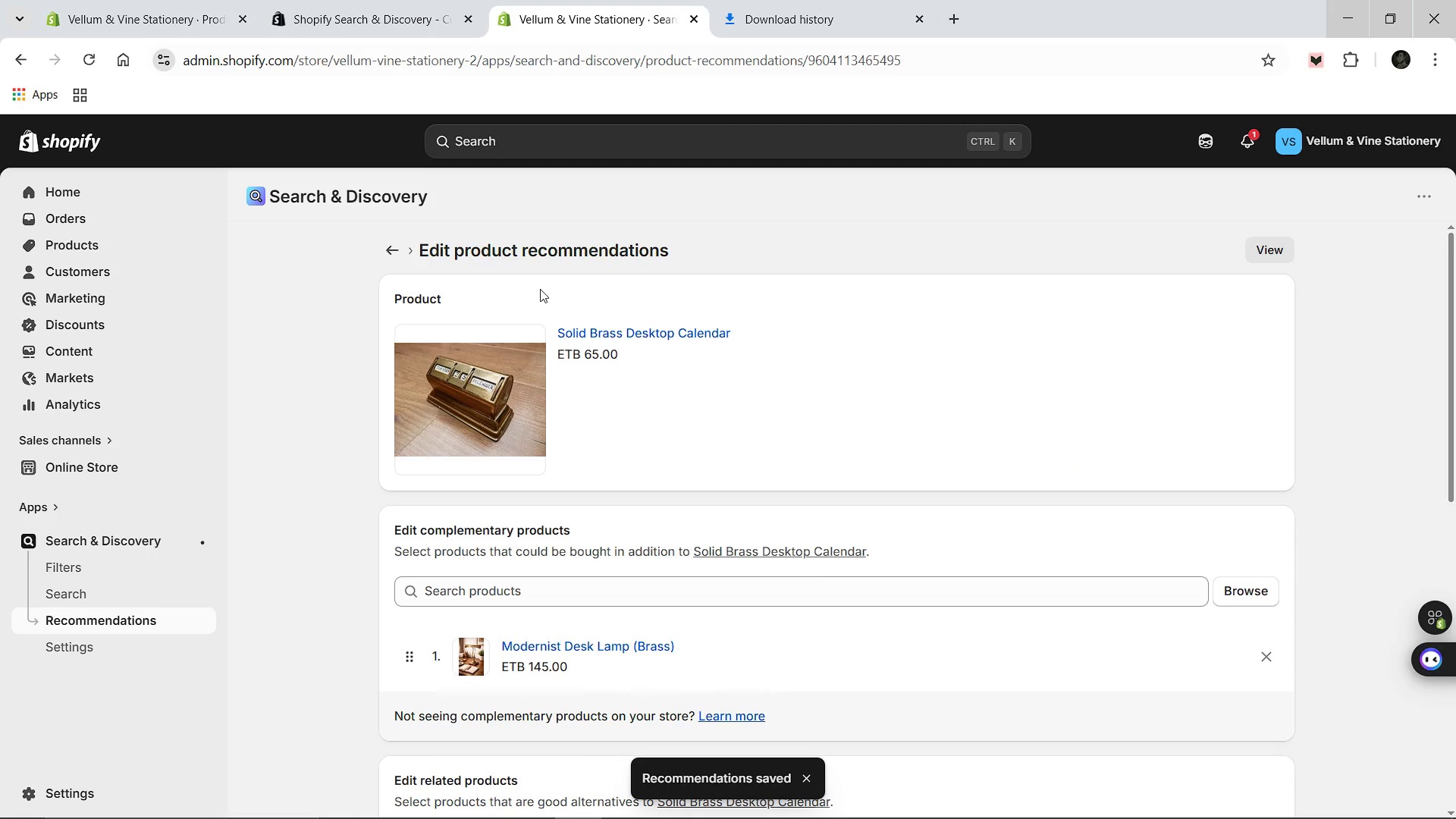 
left_click([392, 250])
 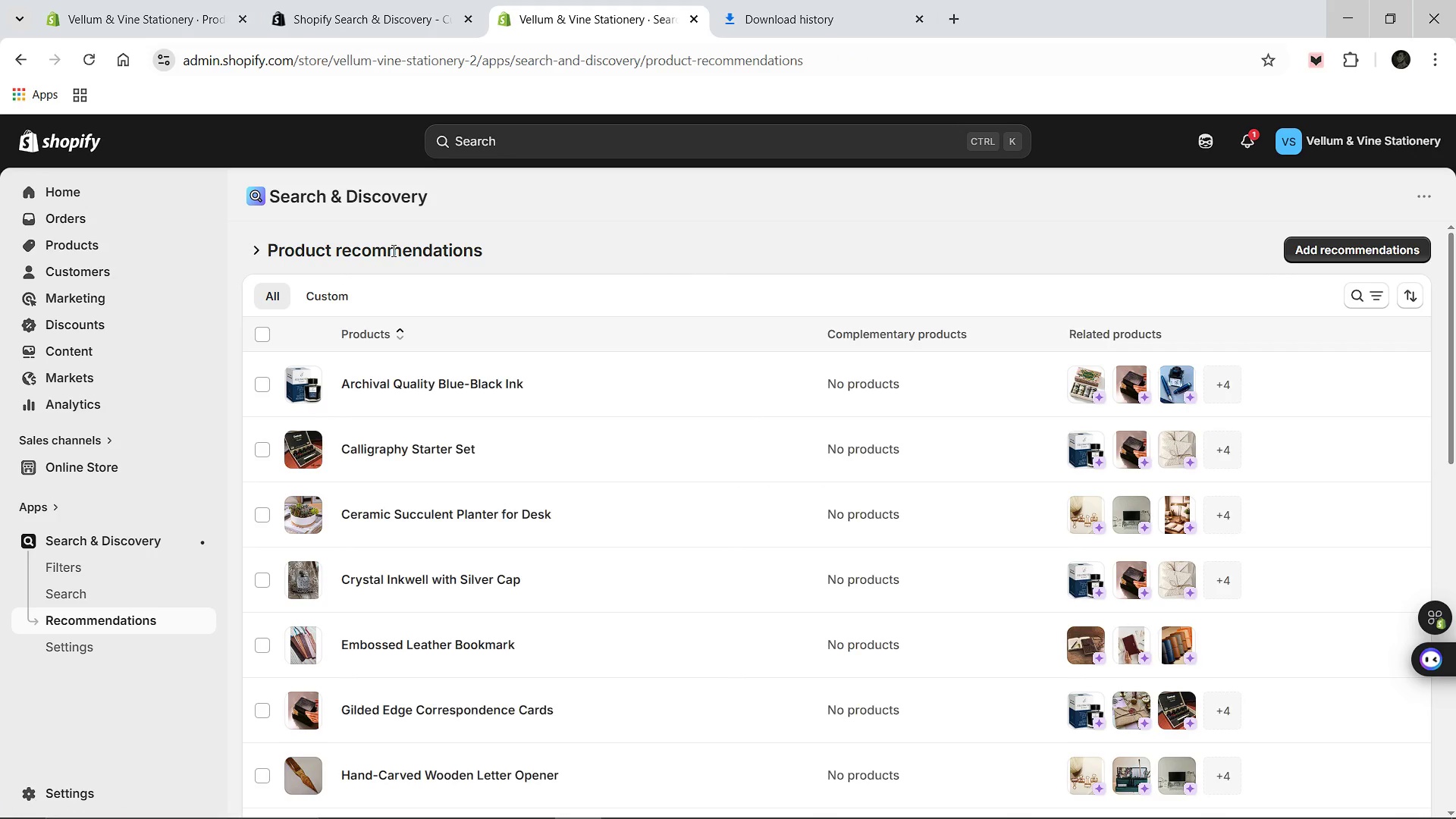 
wait(8.25)
 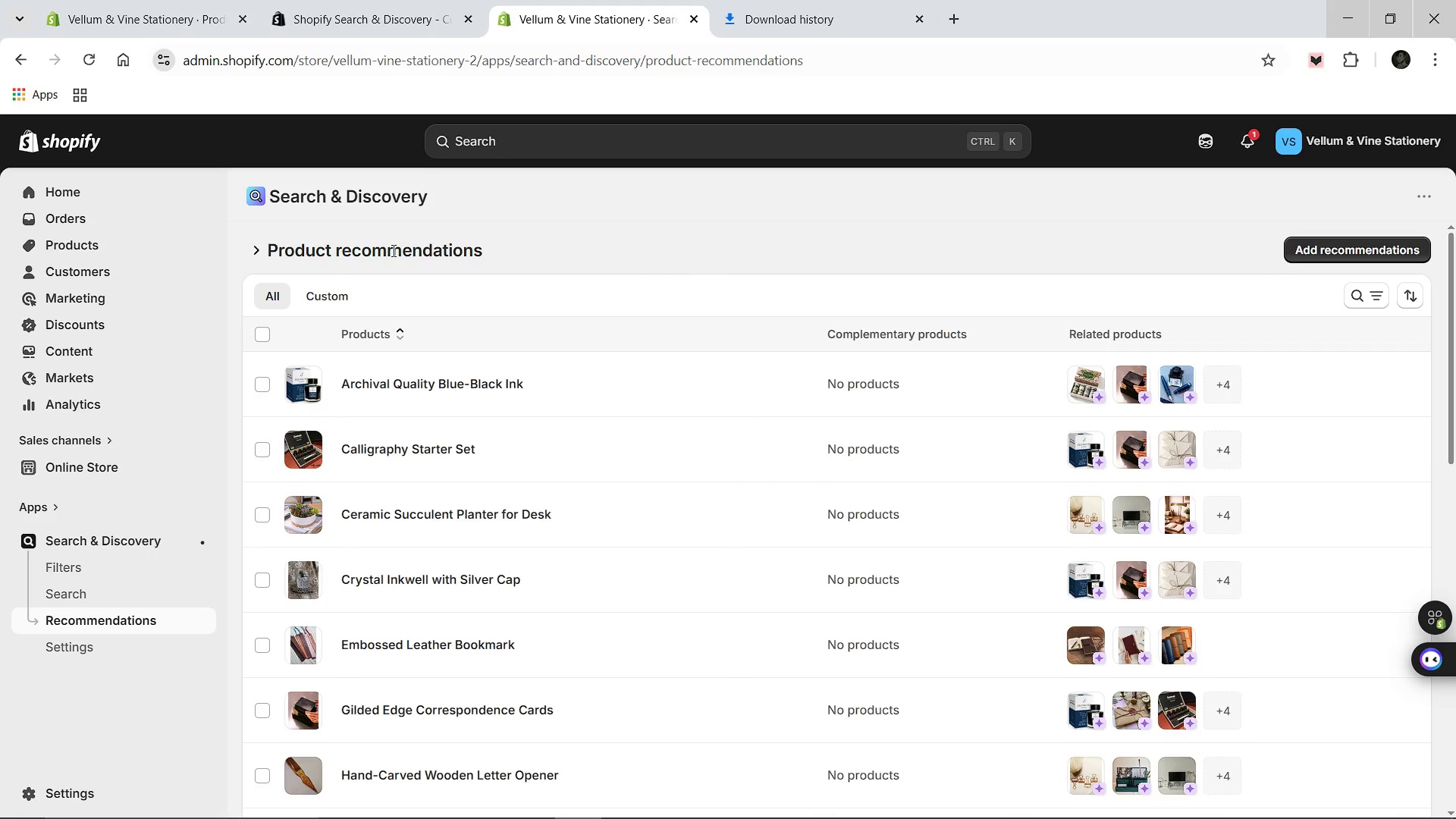 
scroll: coordinate [422, 603], scroll_direction: down, amount: 2.0
 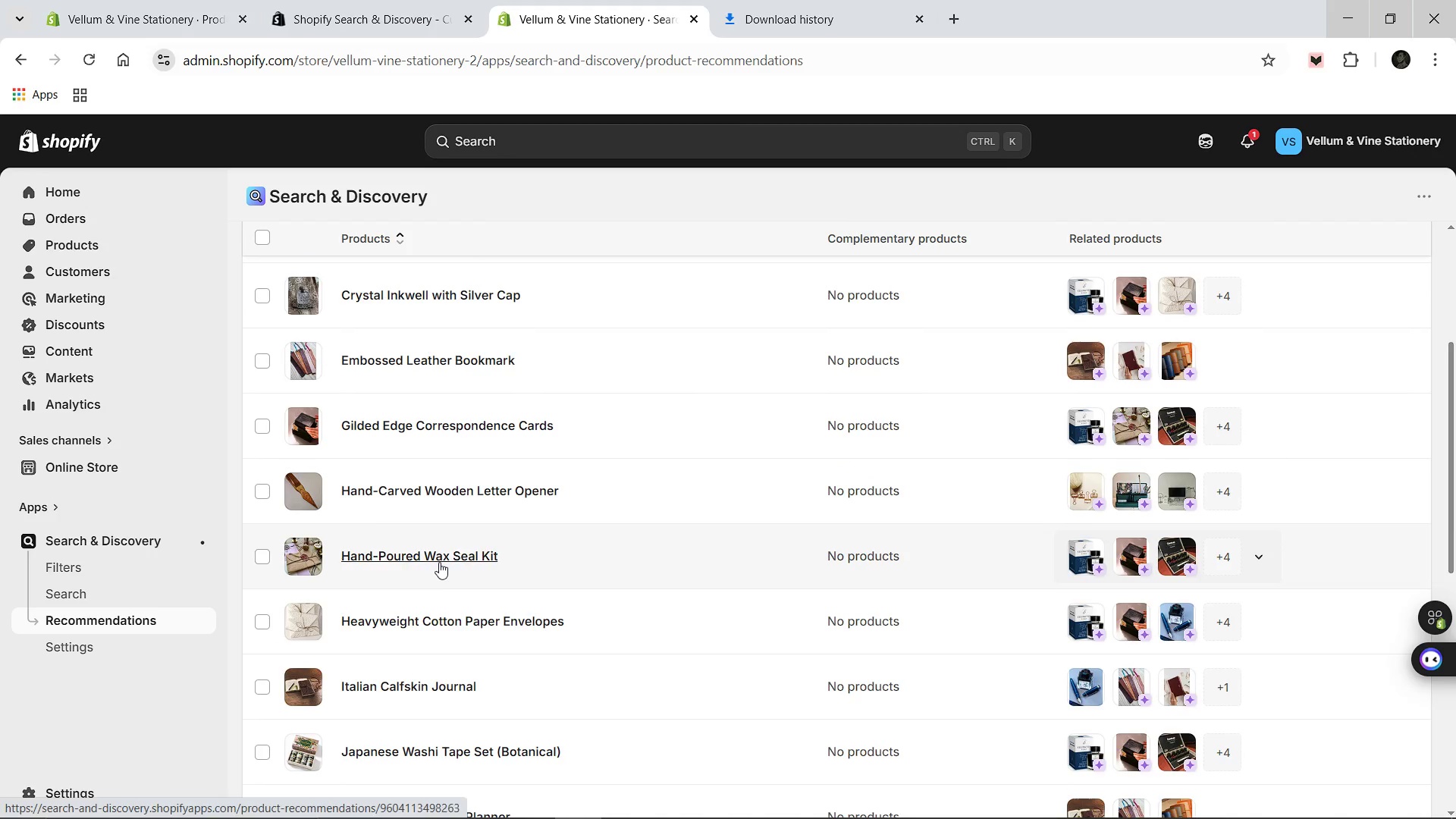 
left_click([439, 562])
 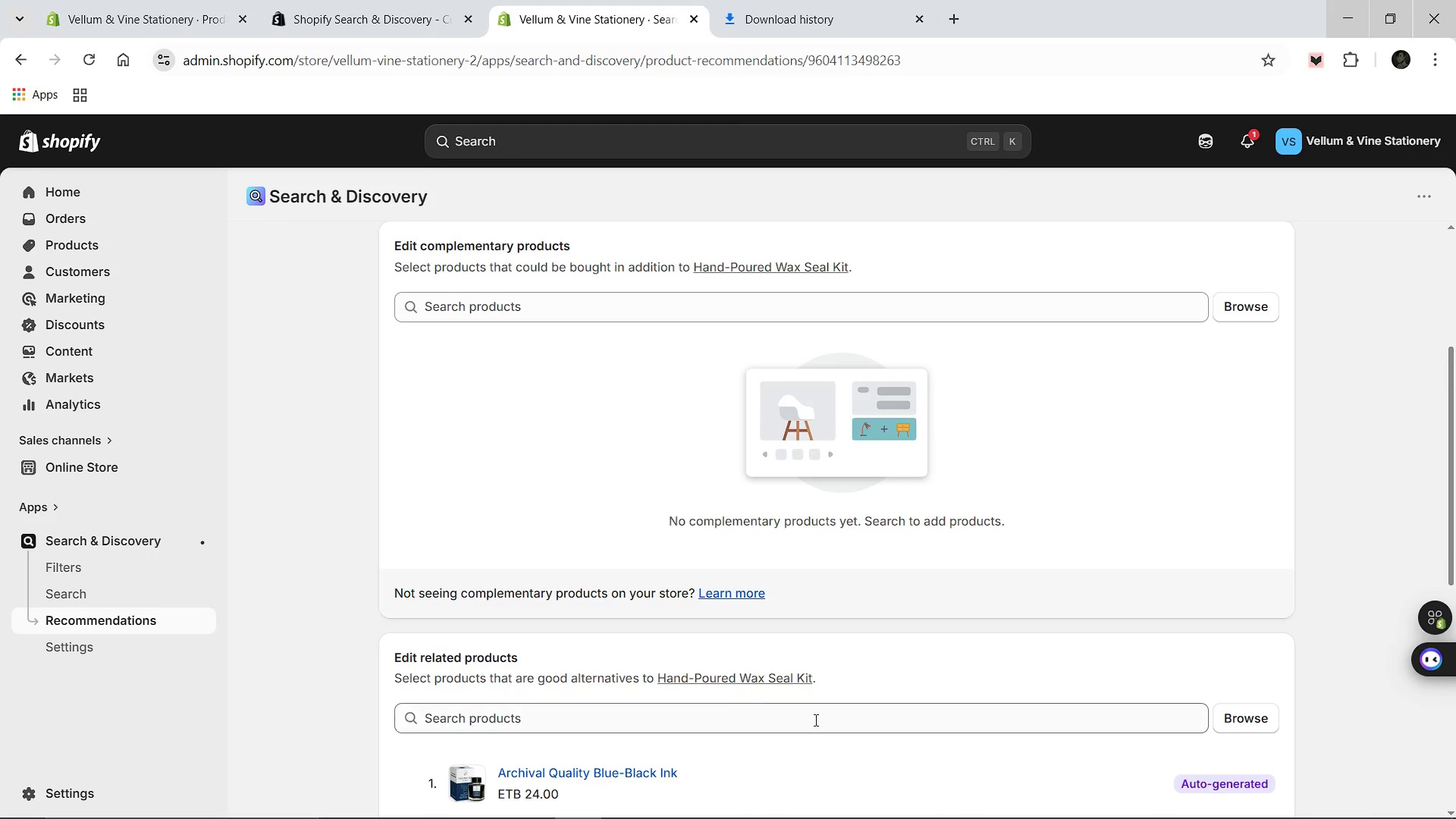 
scroll: coordinate [995, 761], scroll_direction: down, amount: 2.0
 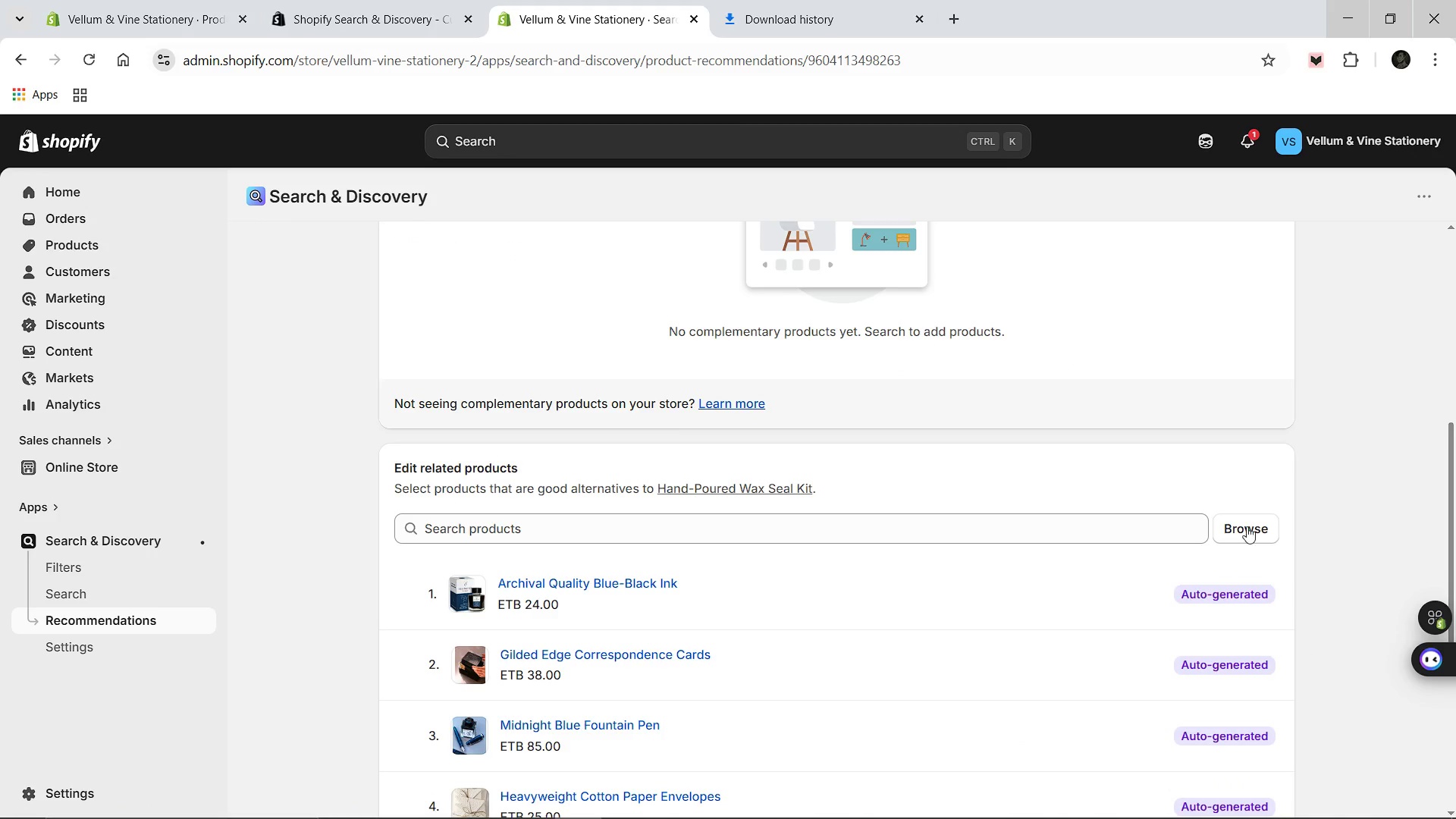 
left_click([1247, 526])
 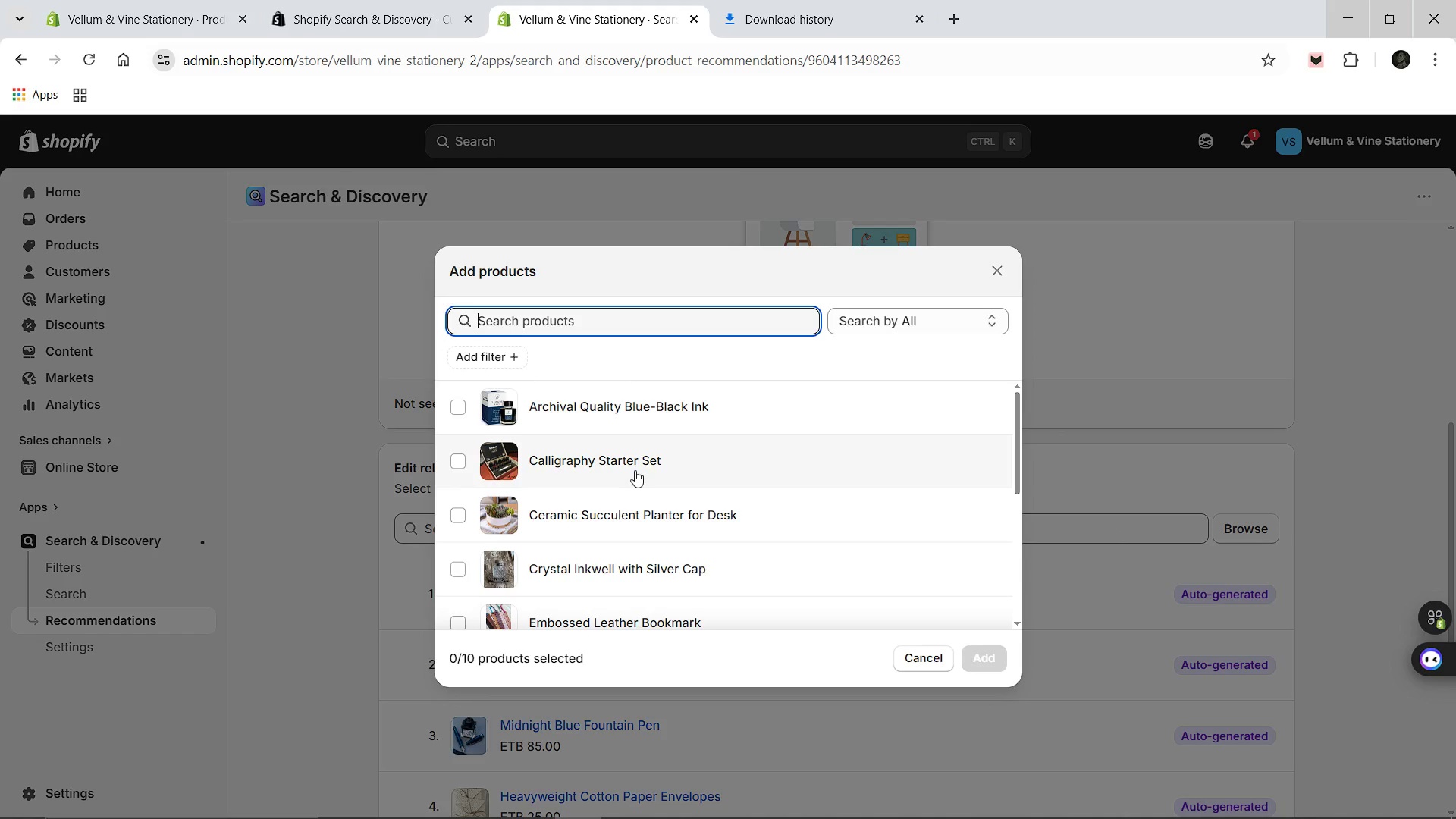 
scroll: coordinate [635, 470], scroll_direction: down, amount: 1.0
 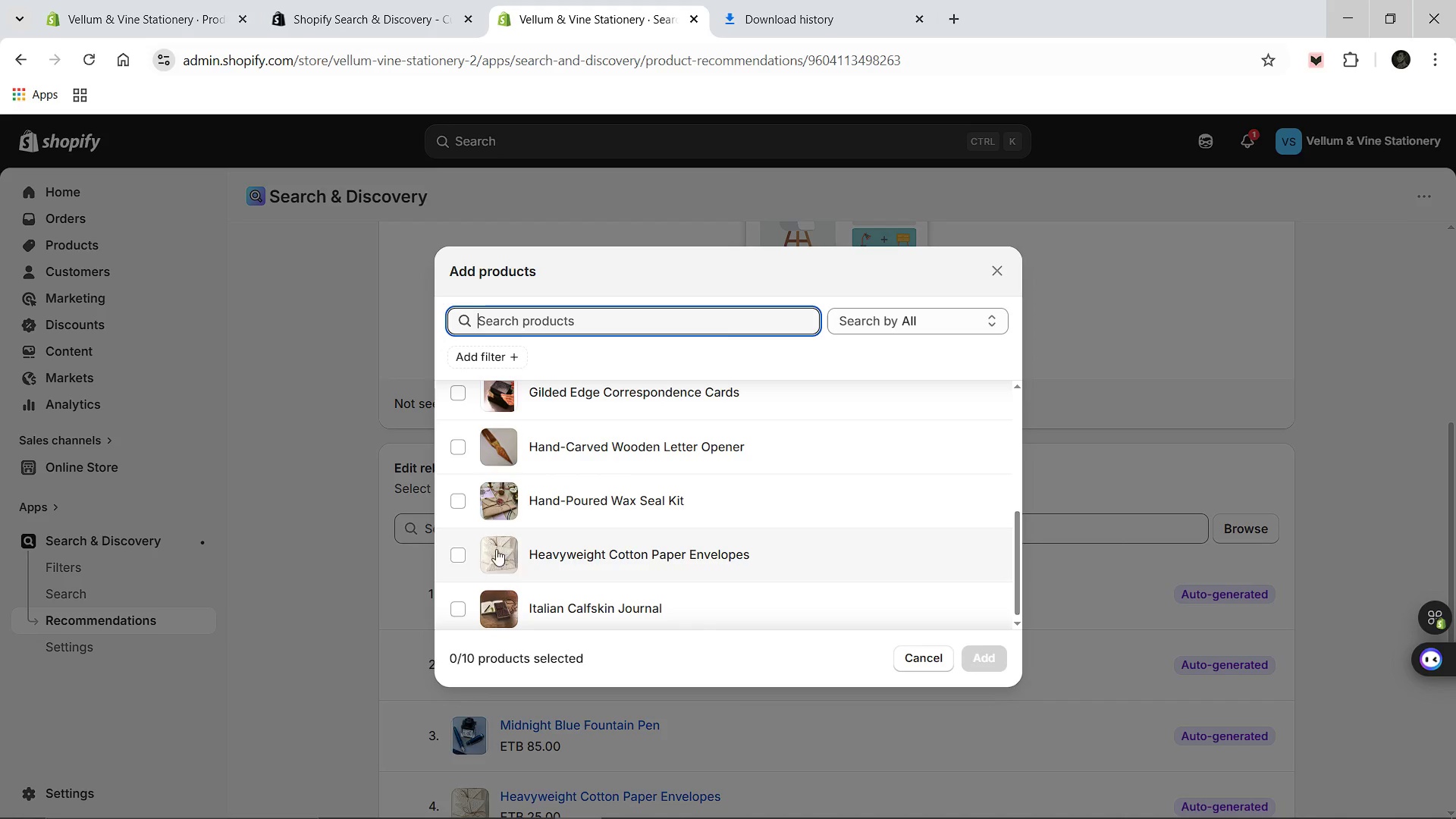 
left_click([457, 552])
 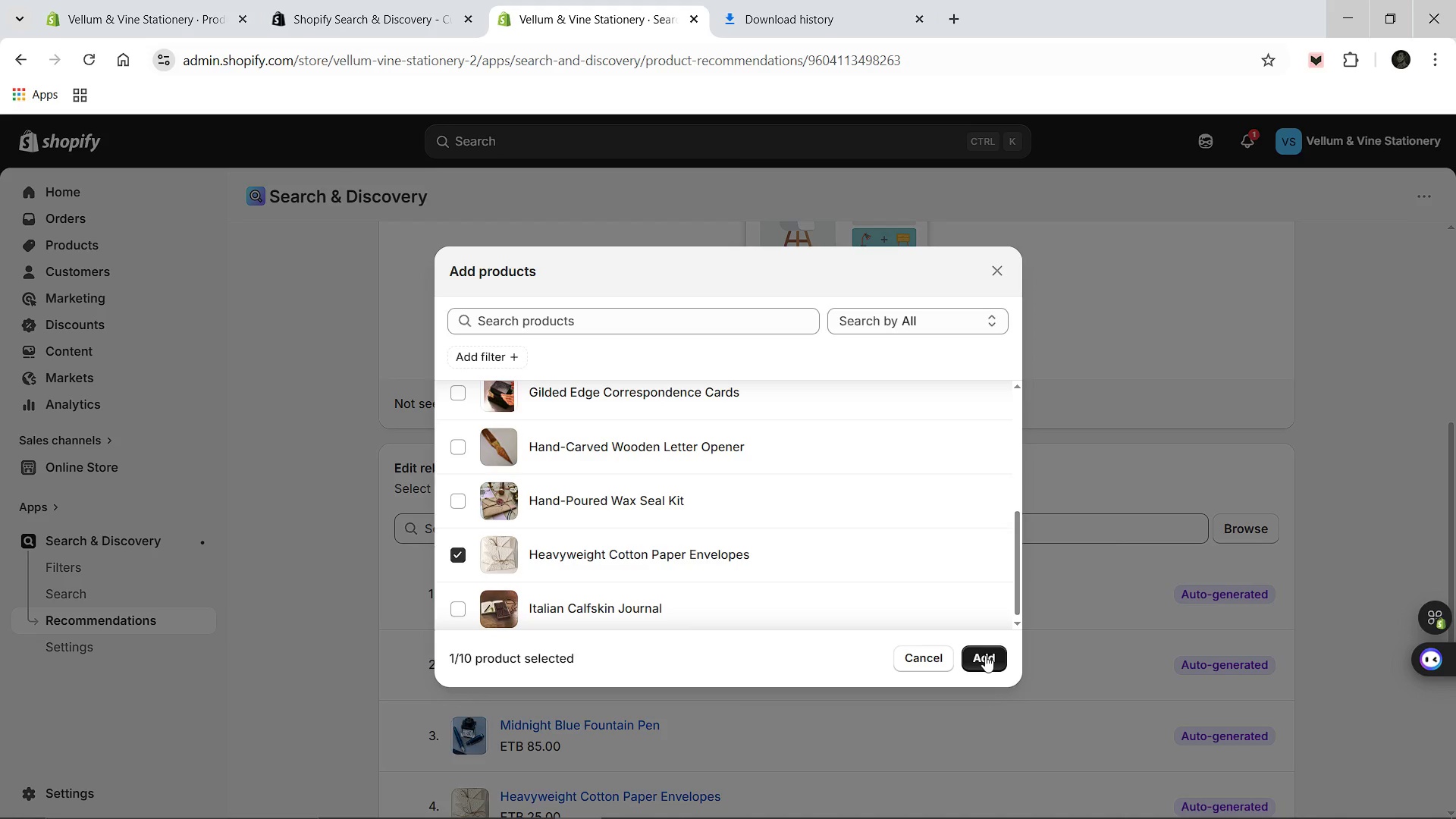 
left_click([985, 655])
 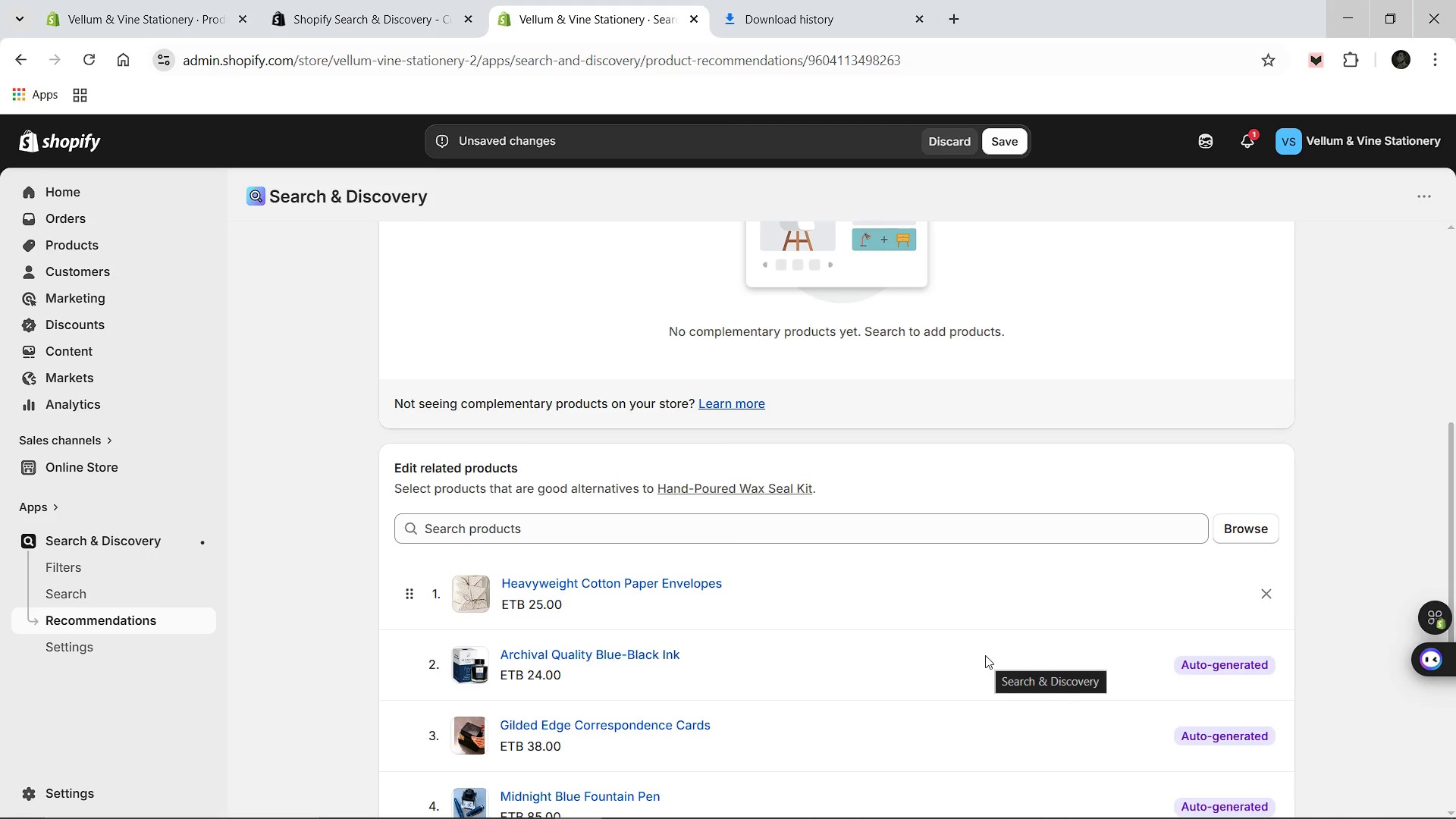 
wait(8.69)
 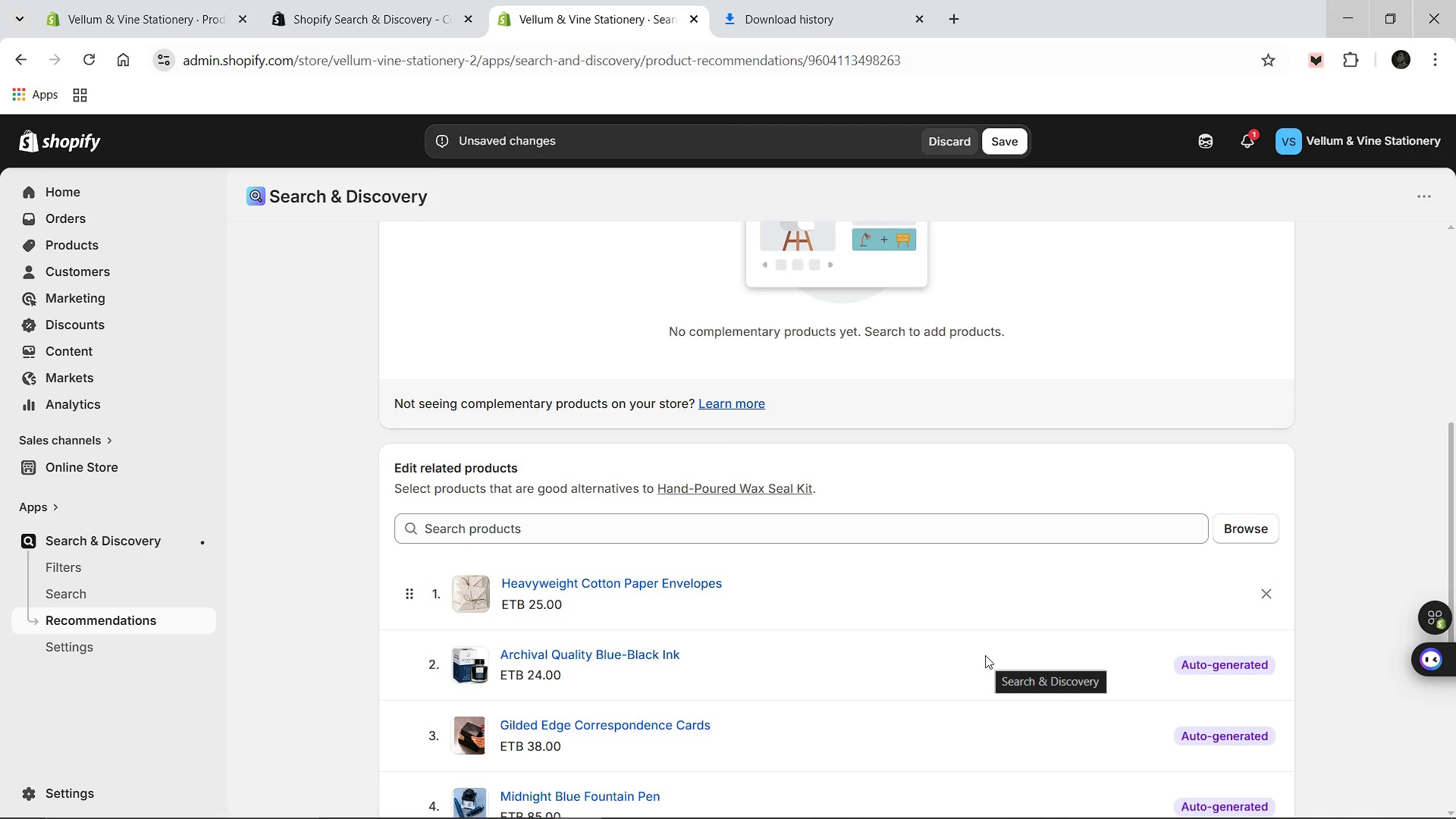 
left_click([1001, 139])
 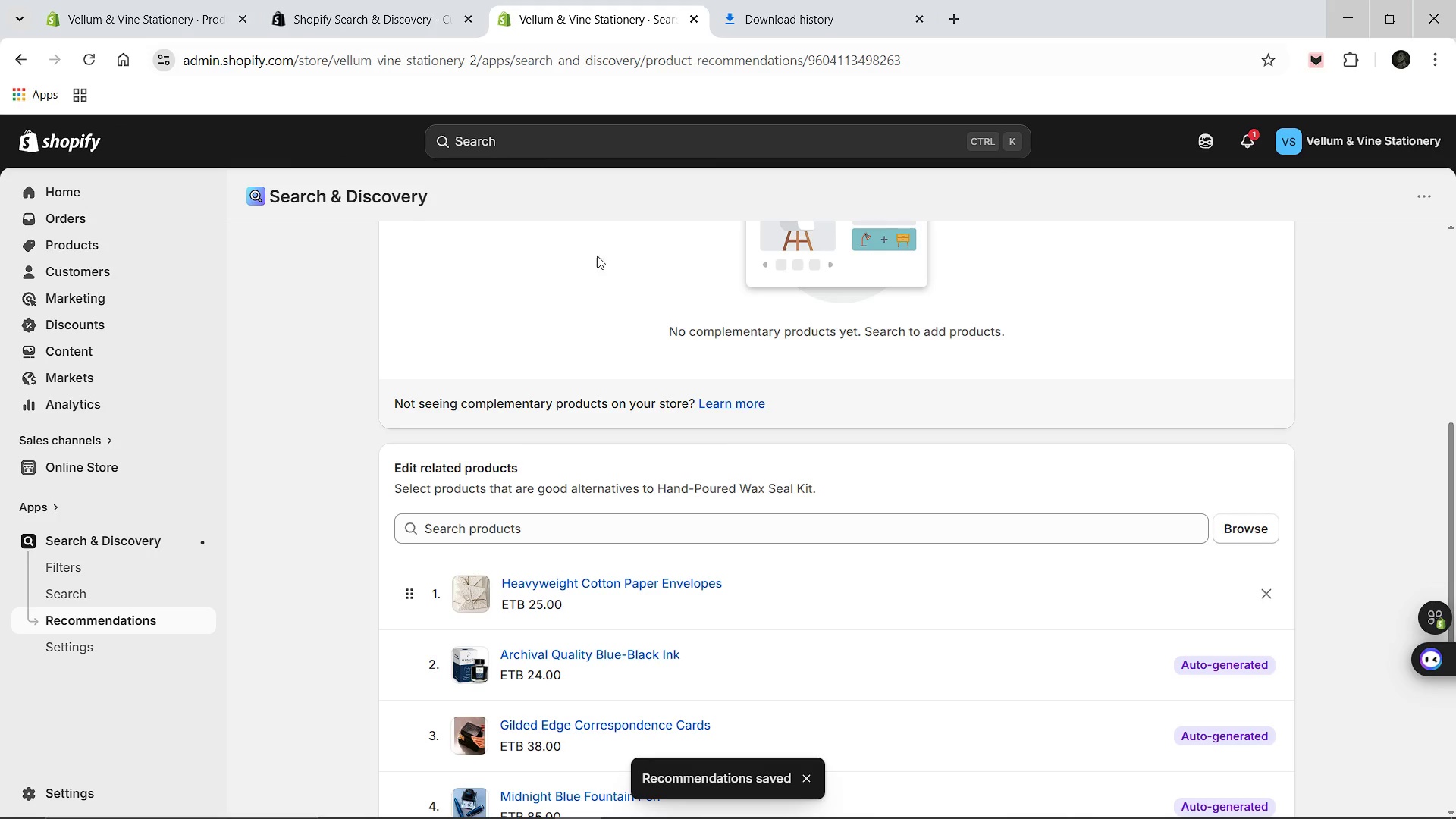 
scroll: coordinate [447, 235], scroll_direction: up, amount: 8.0
 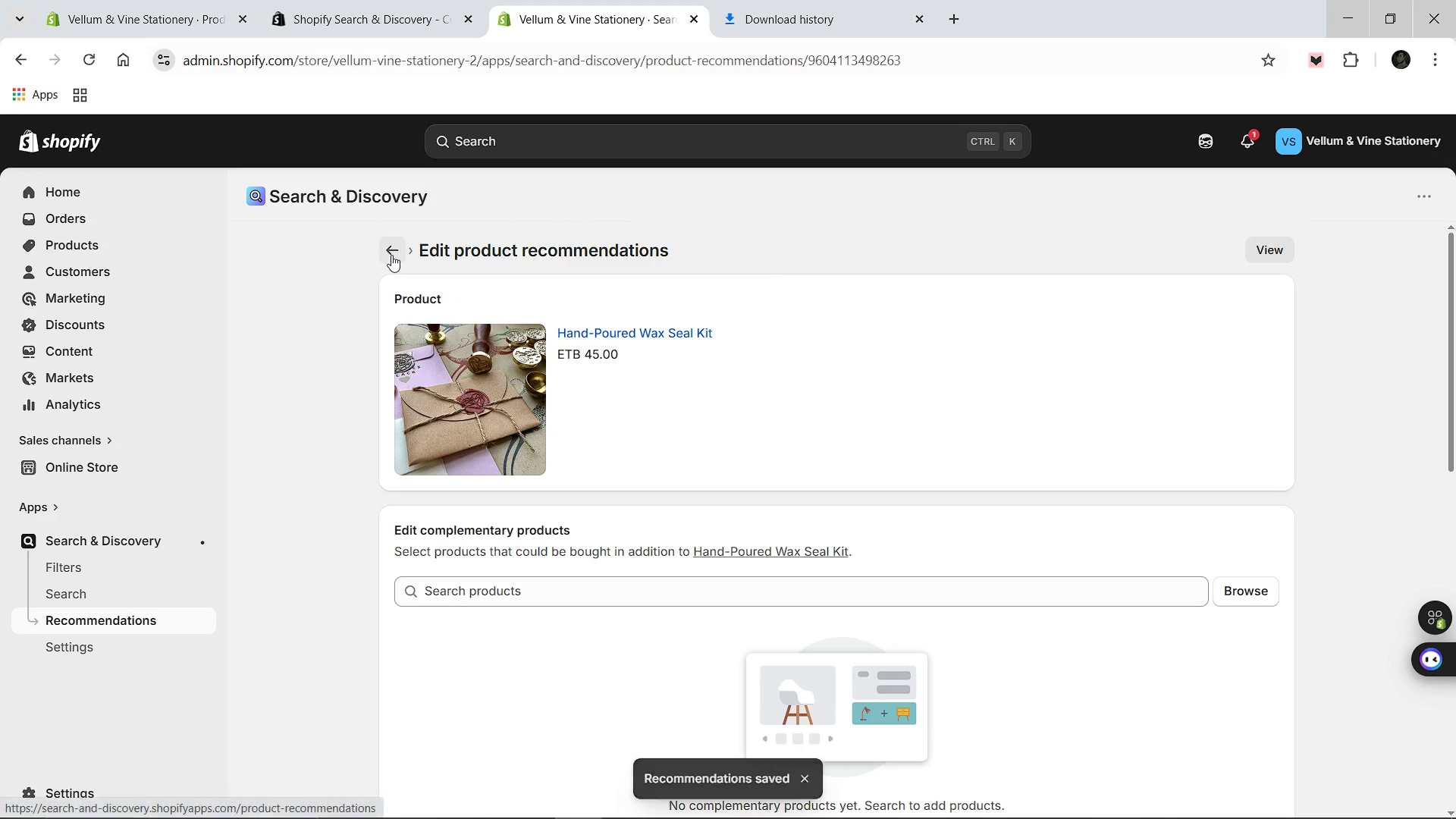 
left_click([391, 255])
 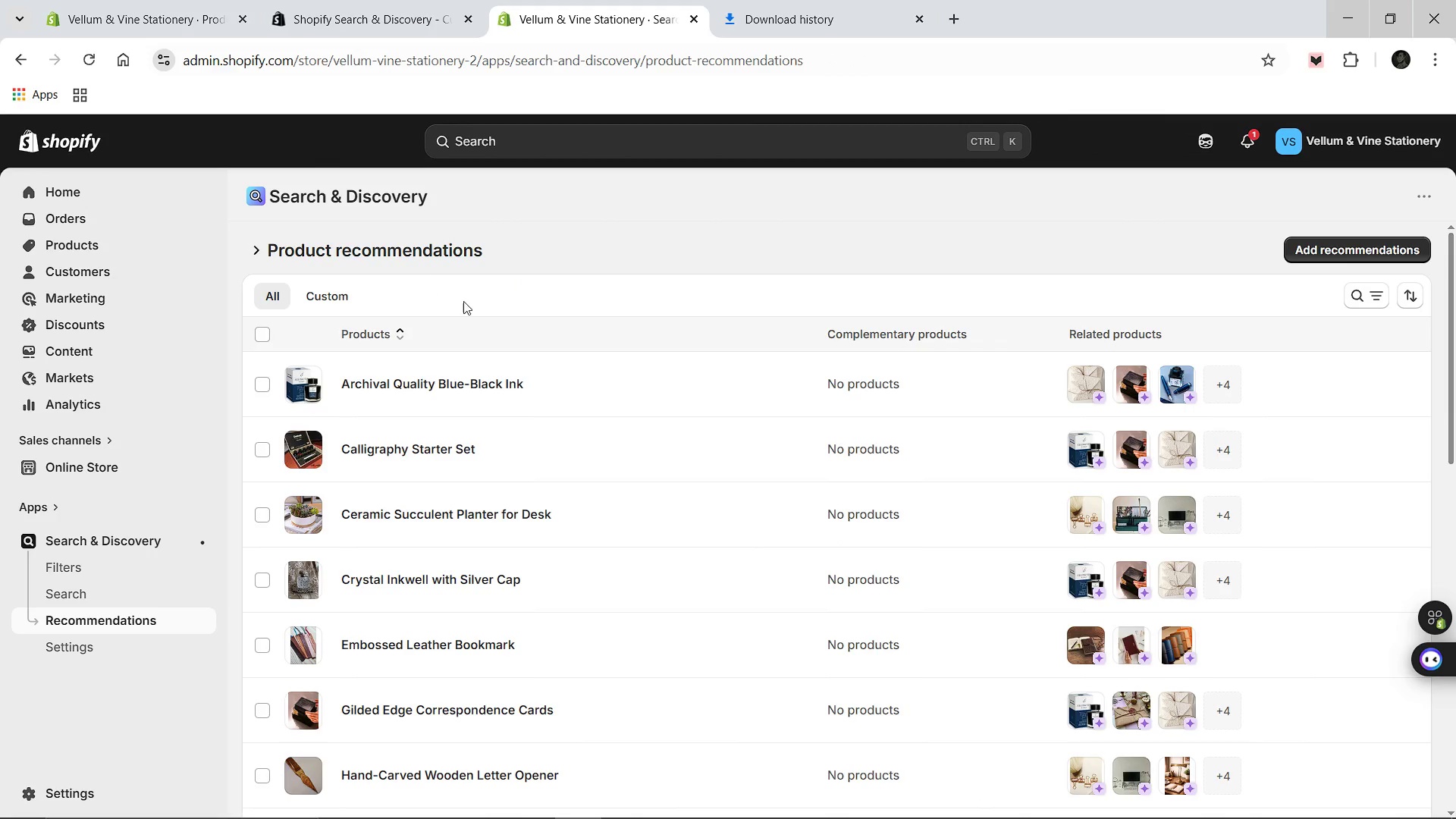 
scroll: coordinate [391, 628], scroll_direction: down, amount: 1.0
 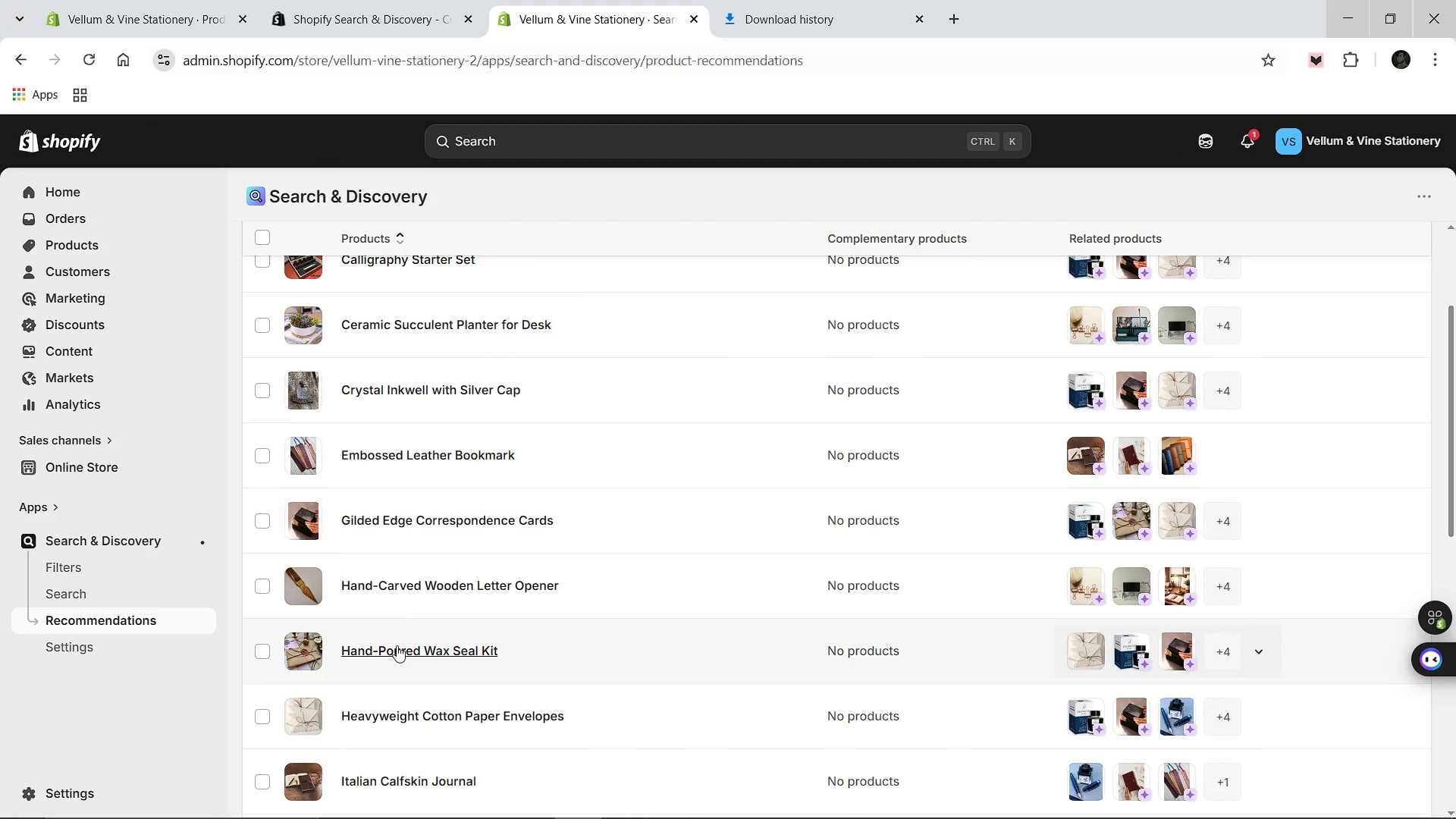 
left_click([397, 646])
 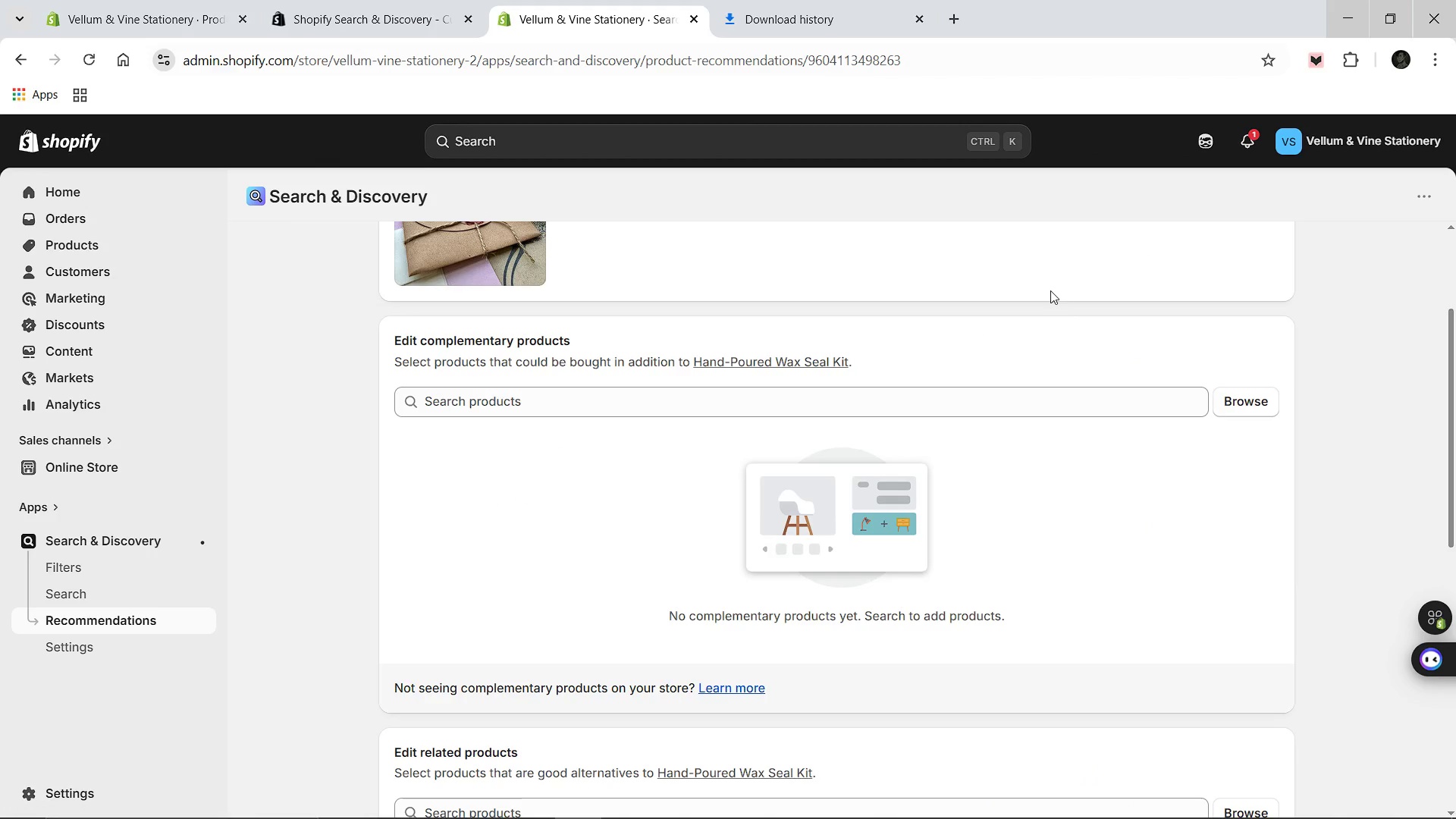 
scroll: coordinate [1059, 285], scroll_direction: up, amount: 5.0
 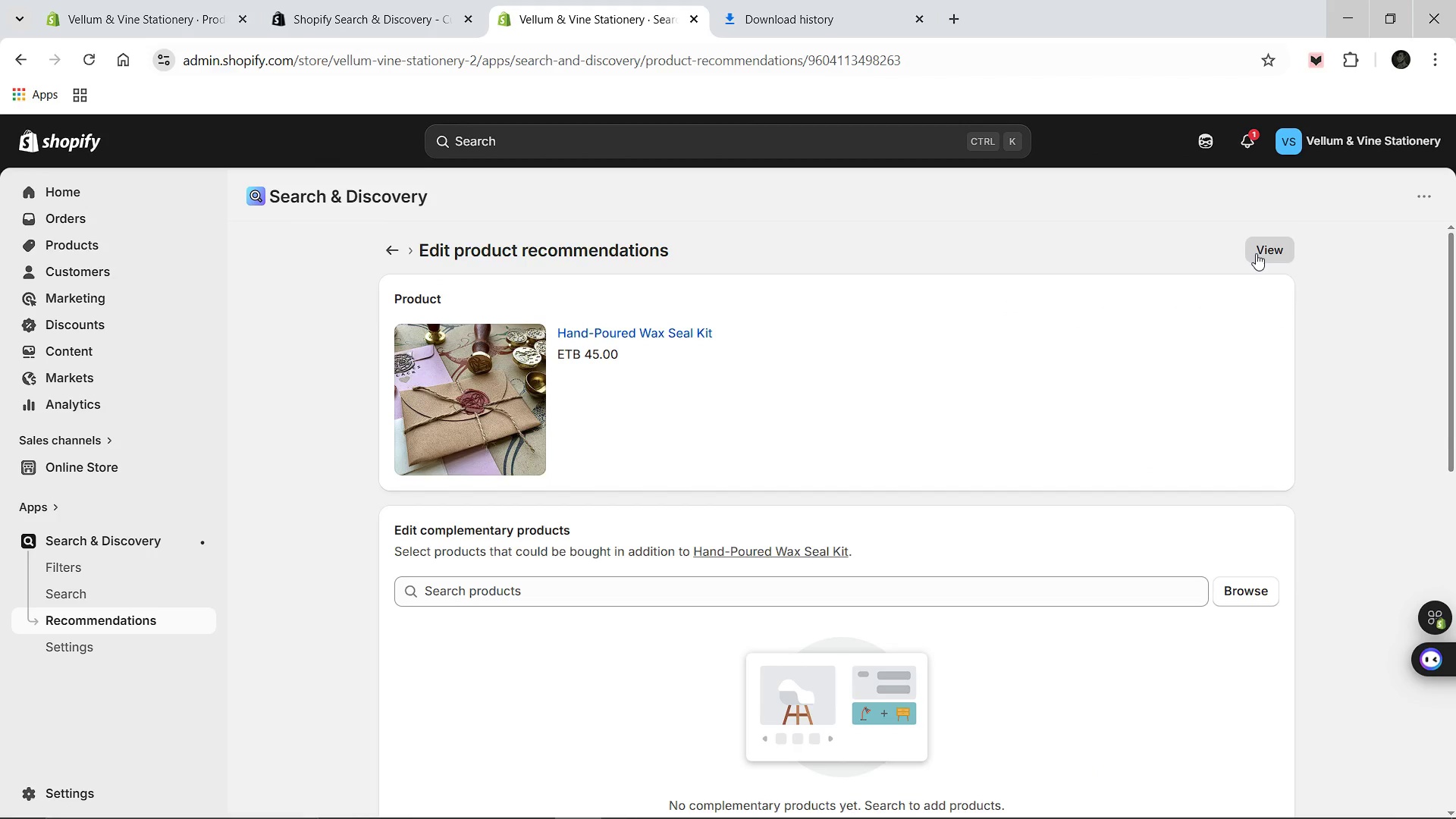 
left_click([1256, 253])
 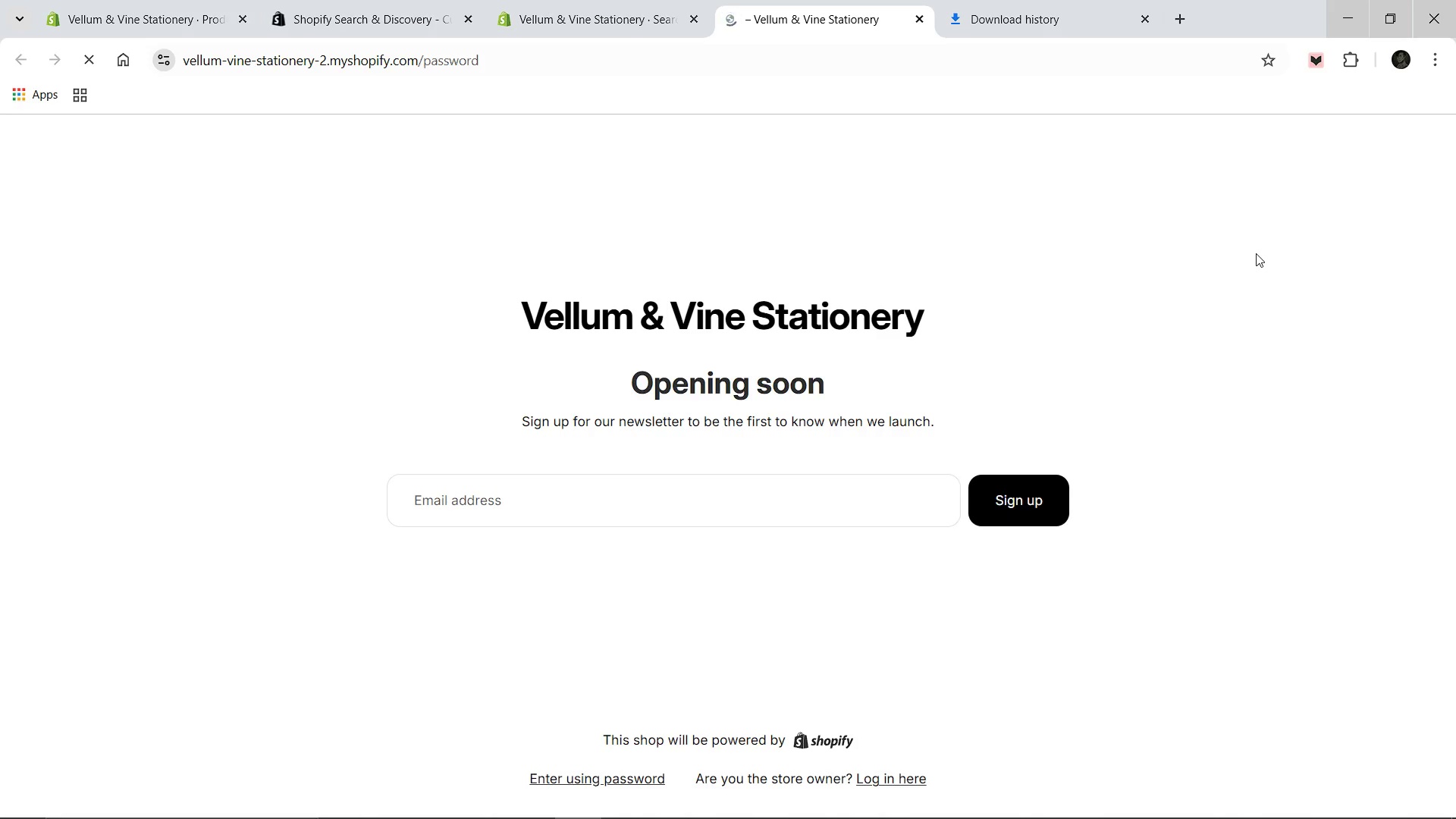 
wait(8.74)
 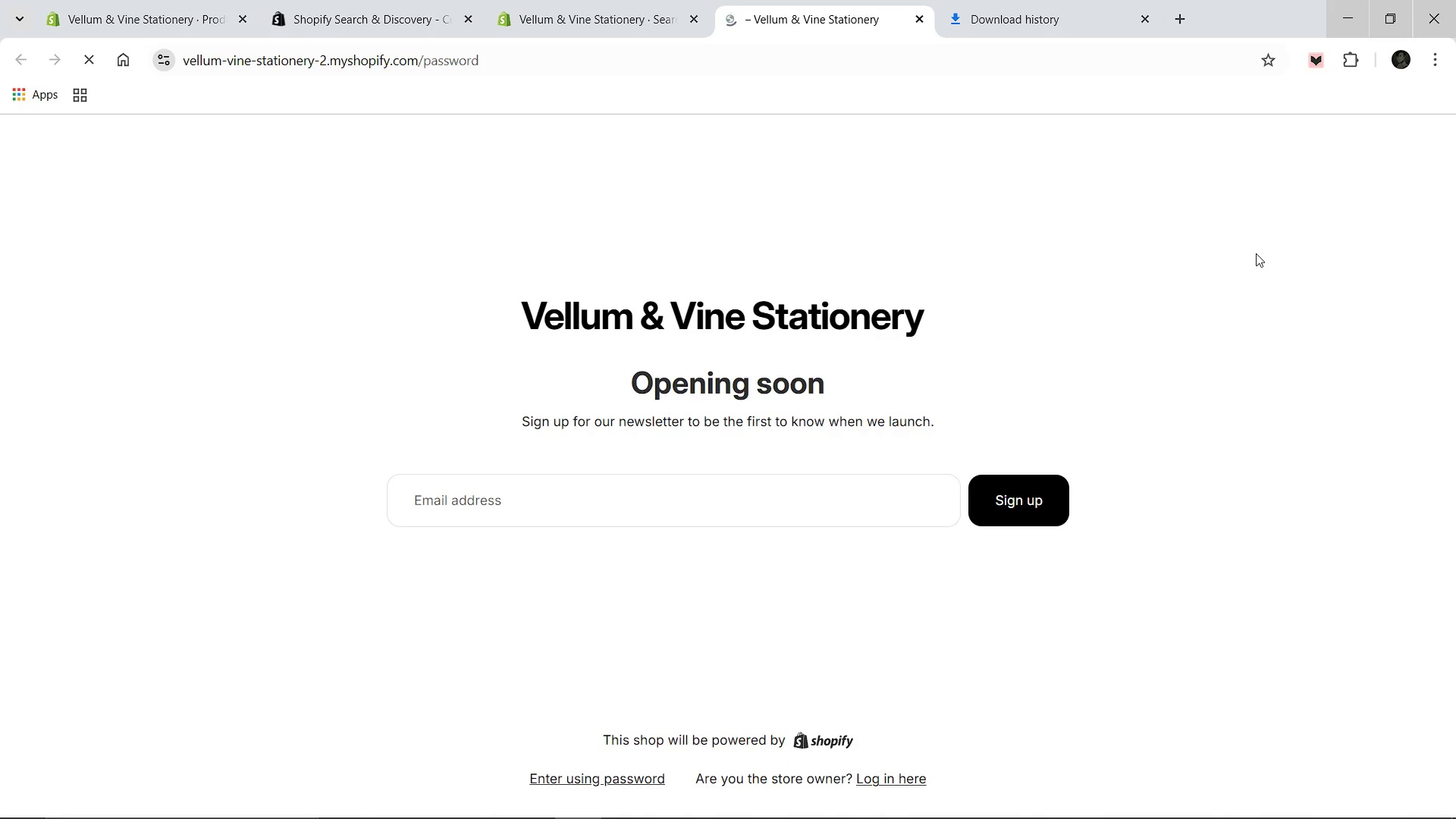 
left_click([642, 11])
 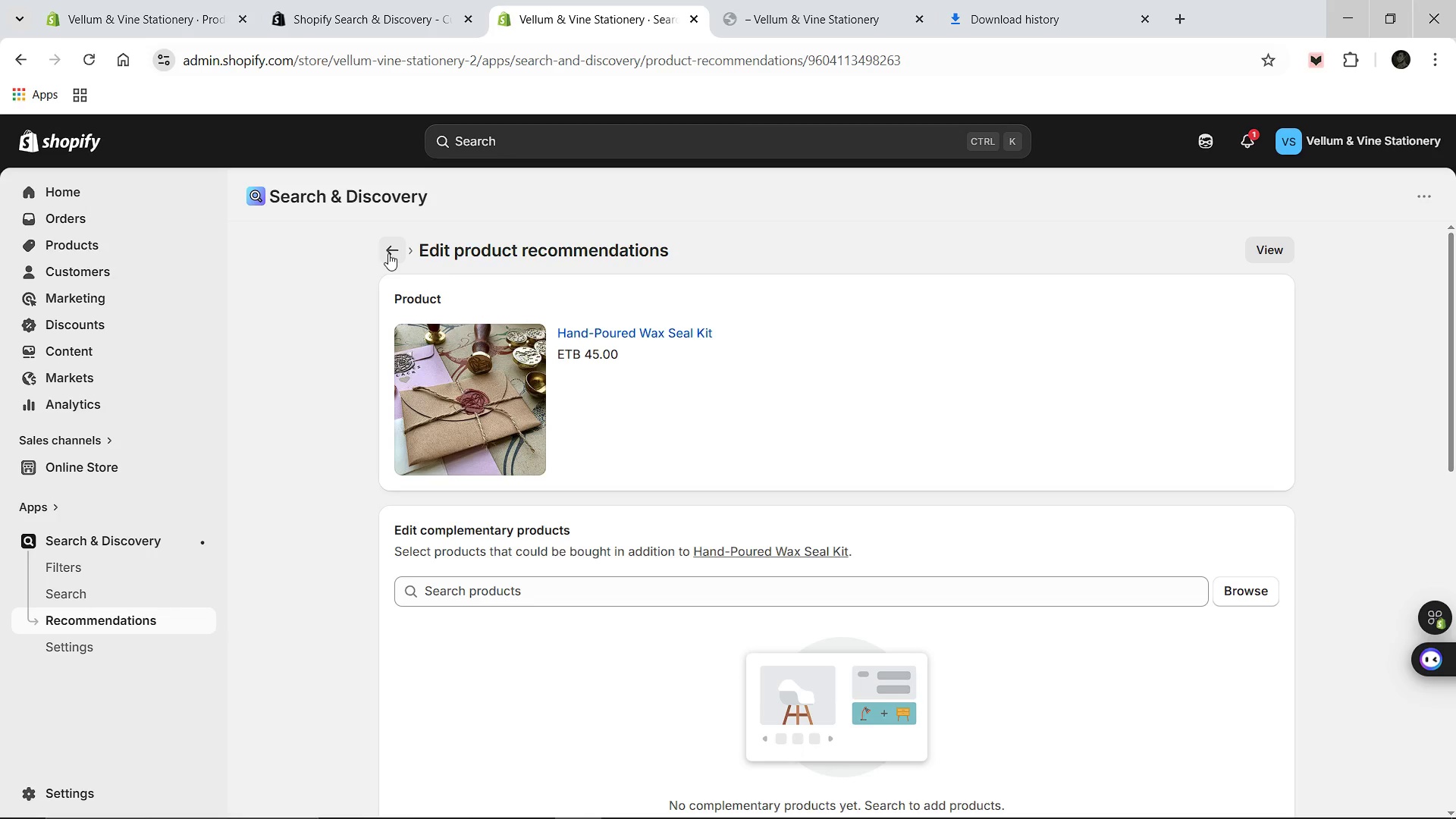 
left_click([388, 253])
 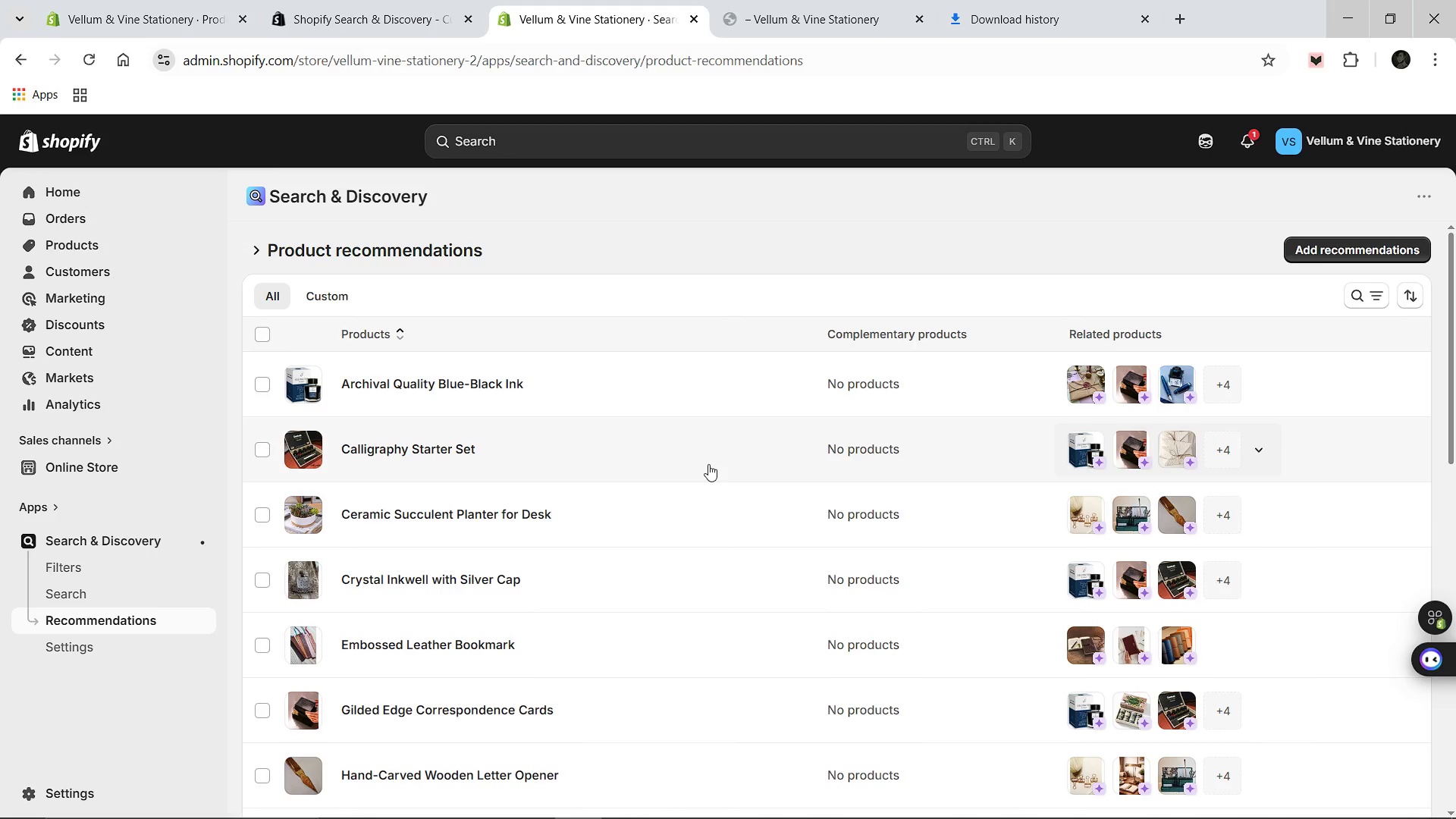 
scroll: coordinate [701, 465], scroll_direction: down, amount: 4.0
 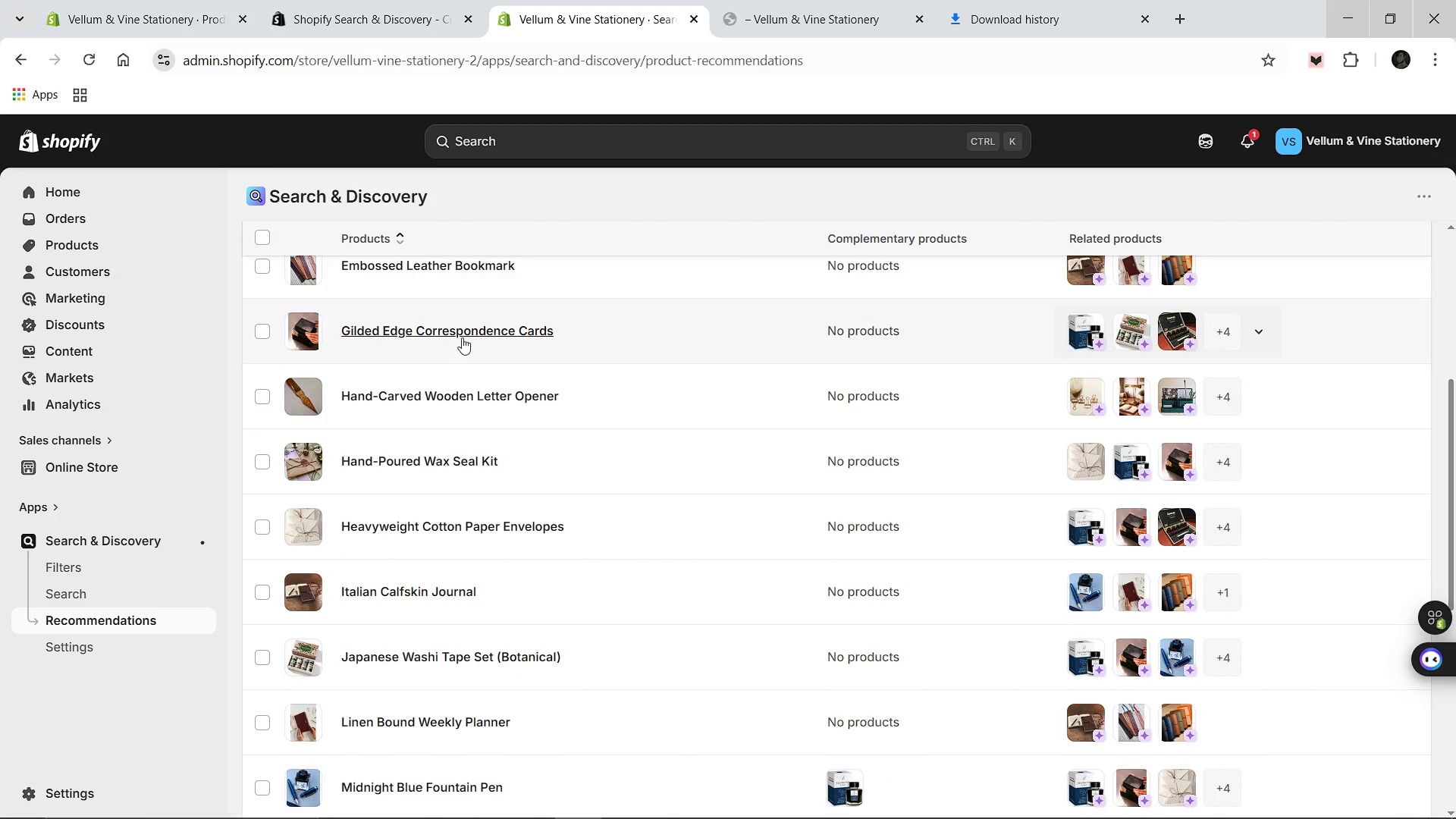 
left_click([462, 332])
 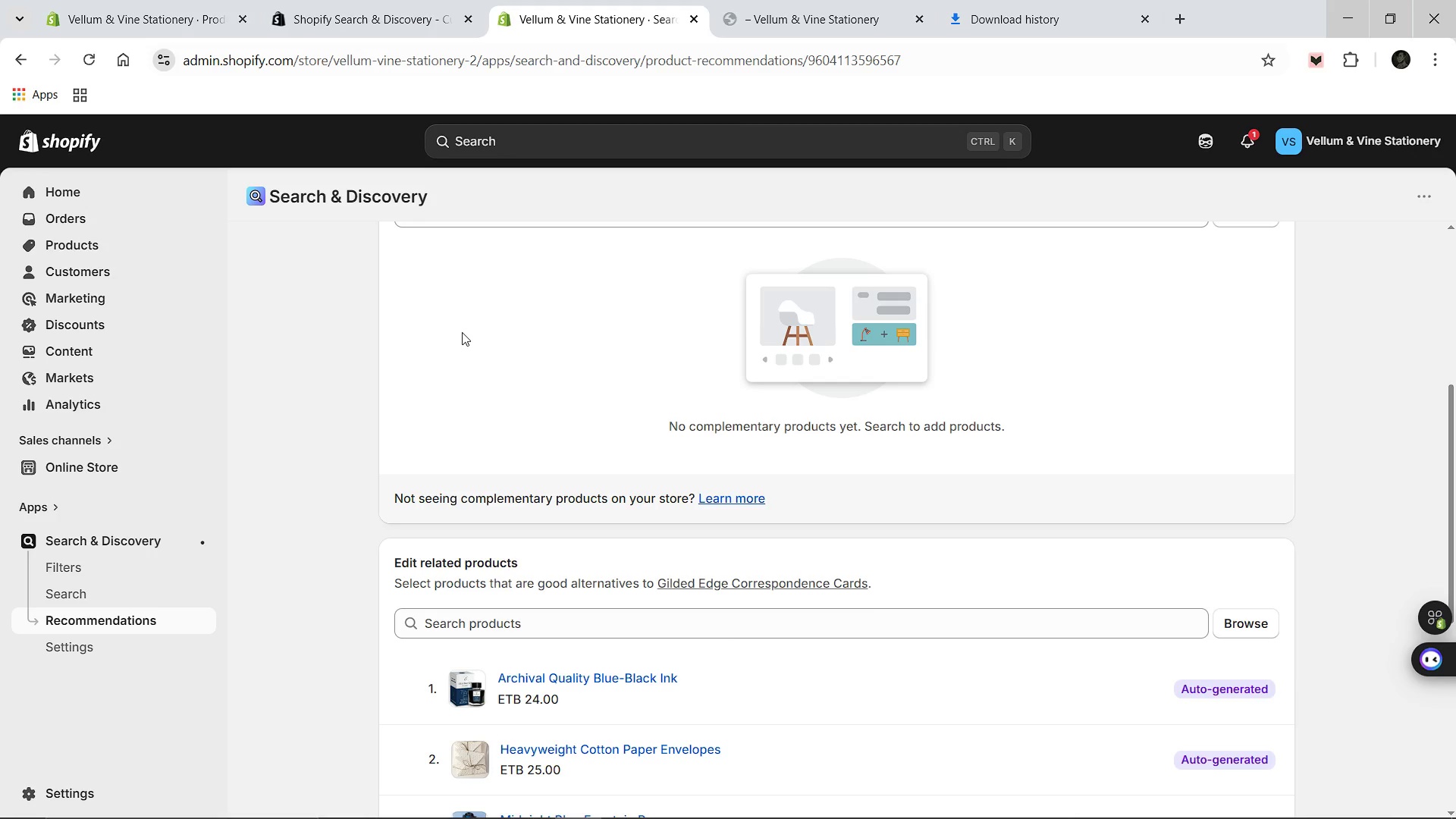 
wait(6.48)
 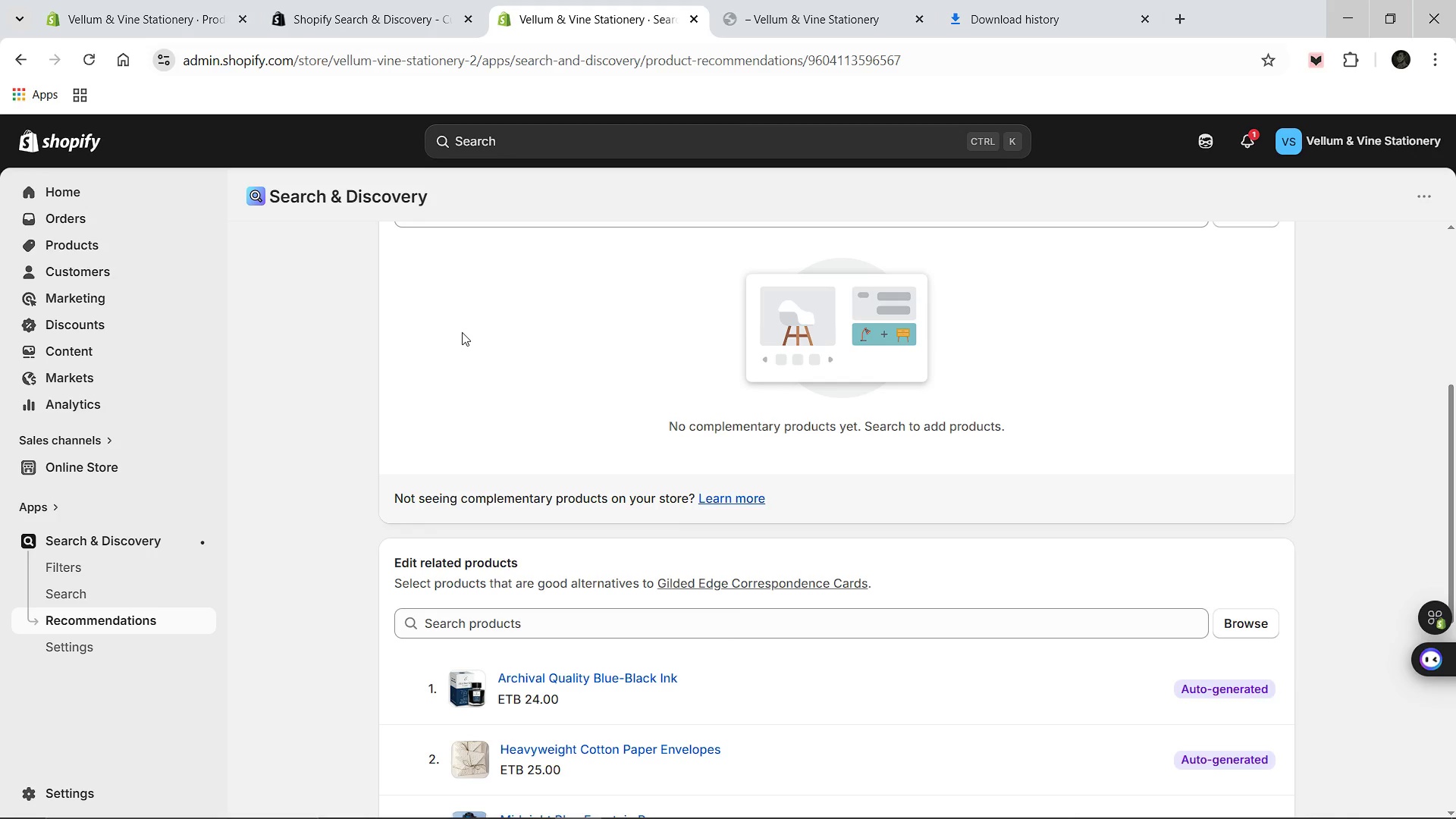 
scroll: coordinate [783, 453], scroll_direction: up, amount: 2.0
 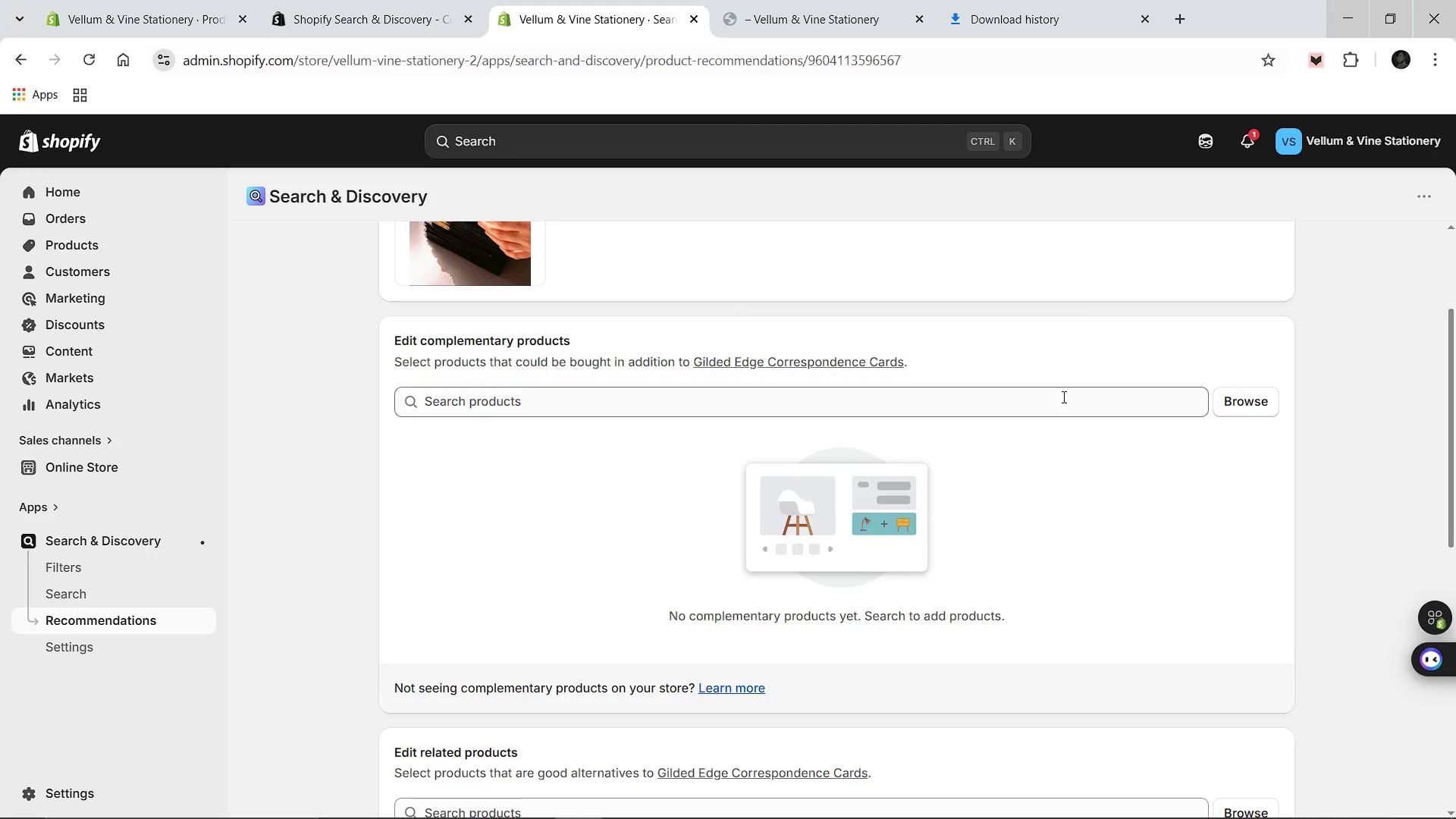 
left_click([1244, 406])
 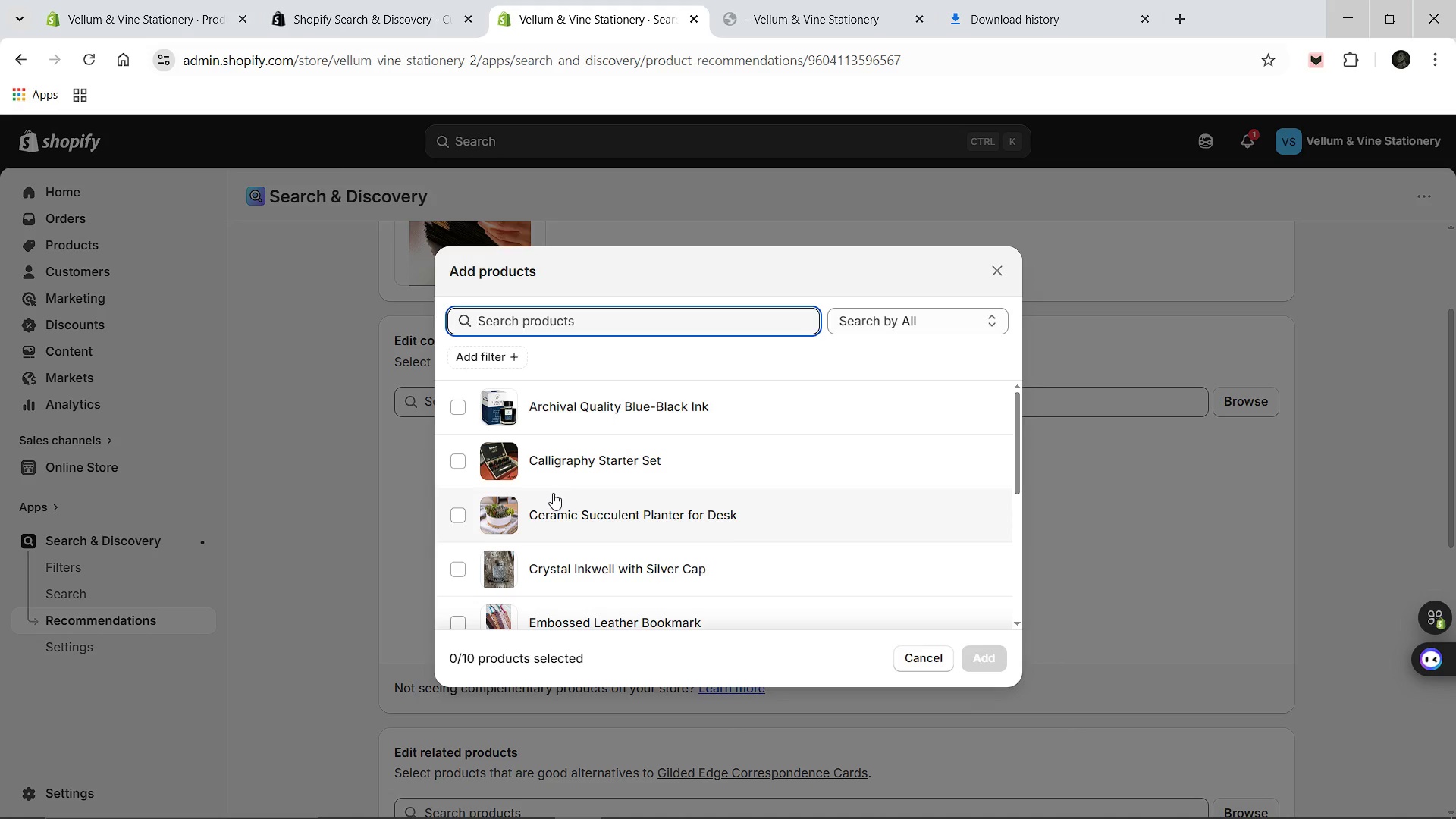 
wait(5.17)
 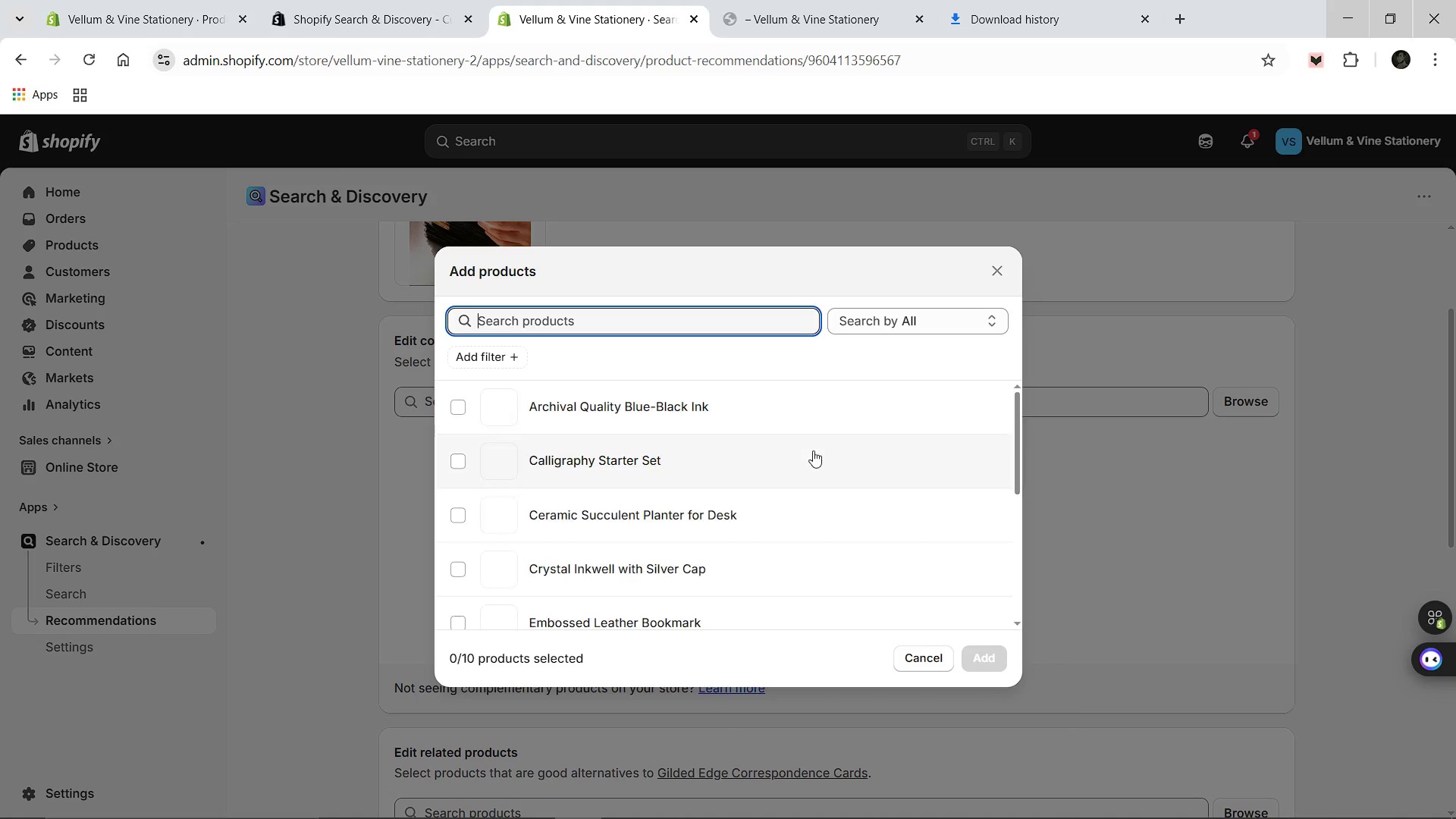 
left_click([452, 461])
 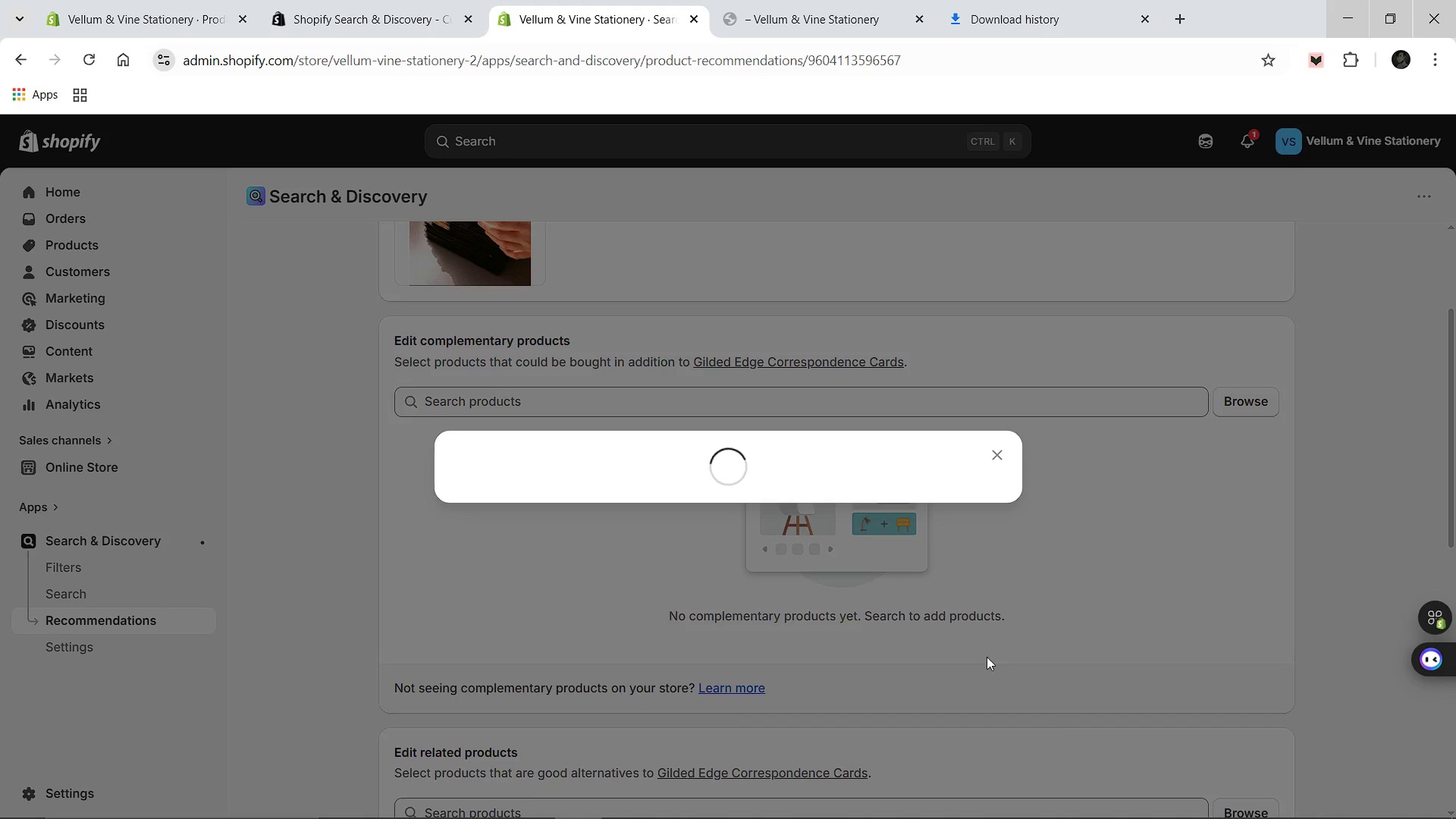 
wait(8.23)
 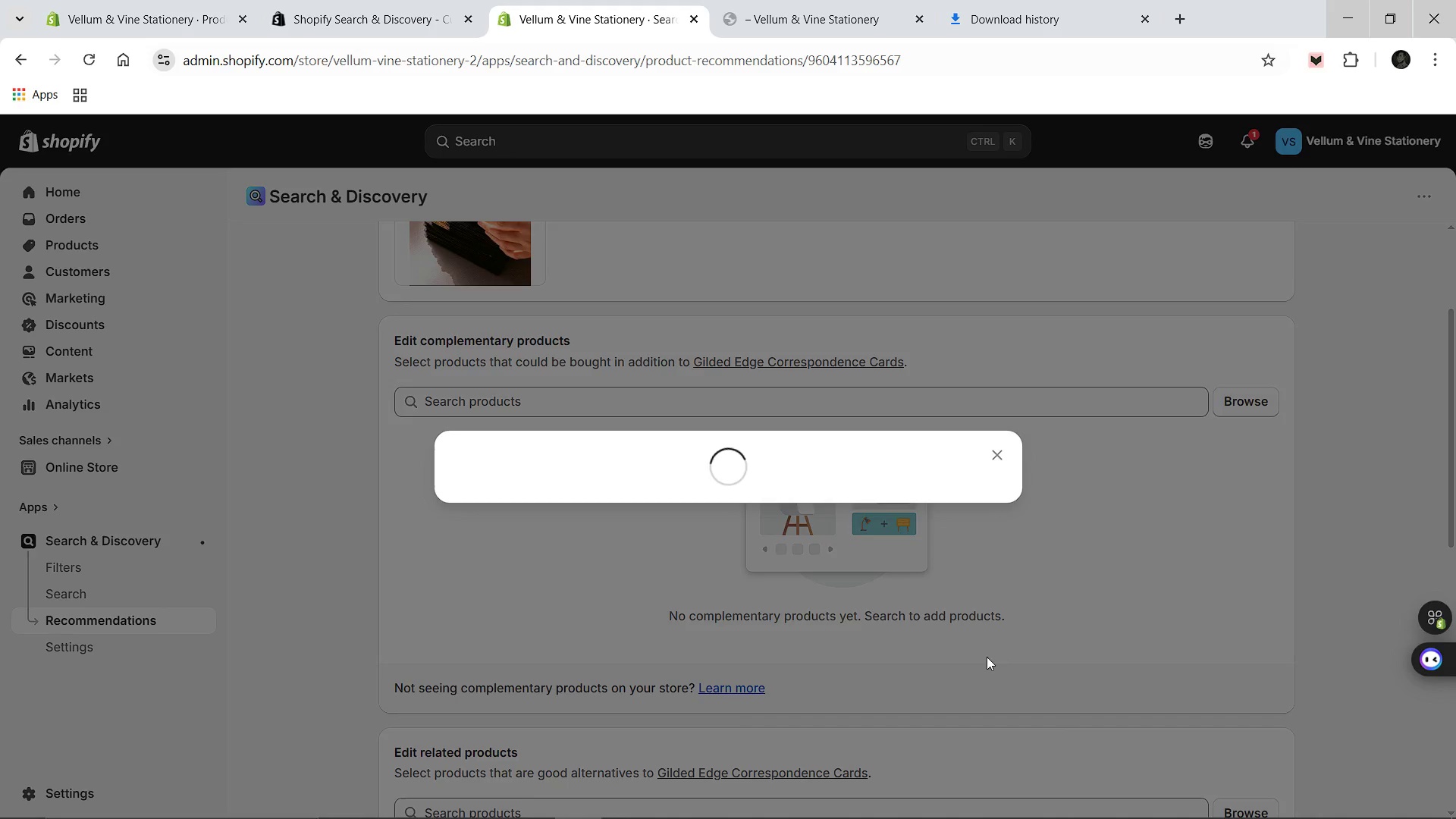 
left_click([997, 133])
 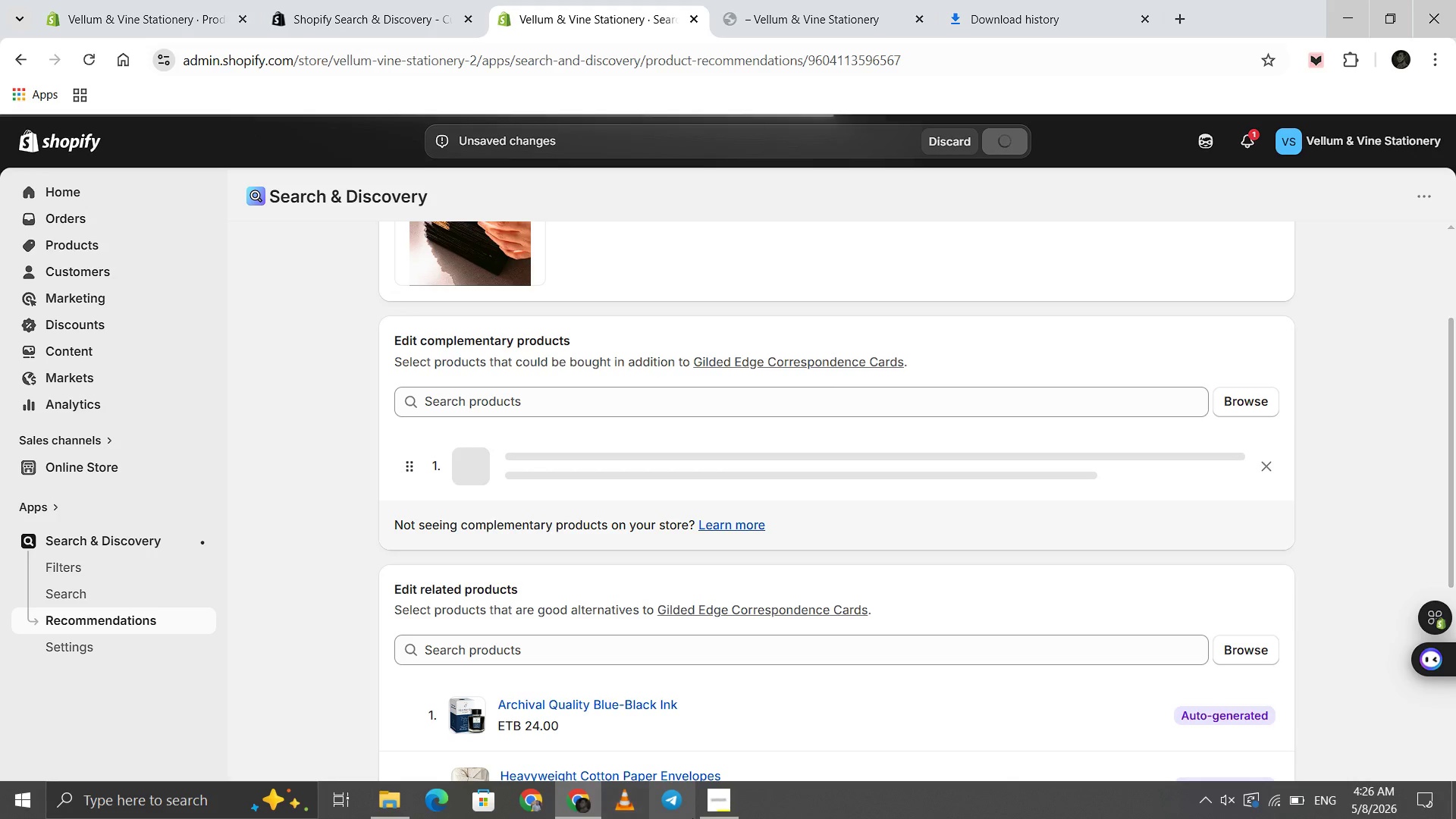 
left_click([730, 808])